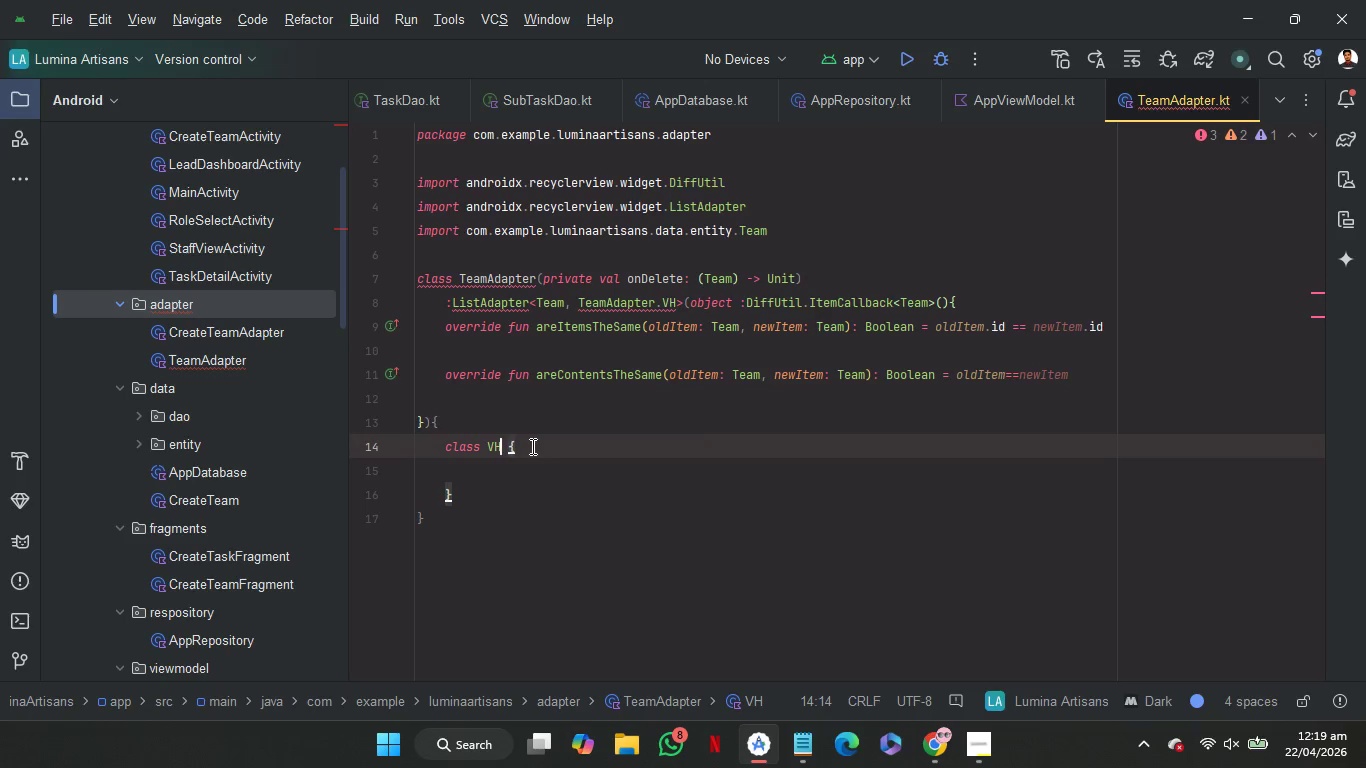 
key(ArrowLeft)
 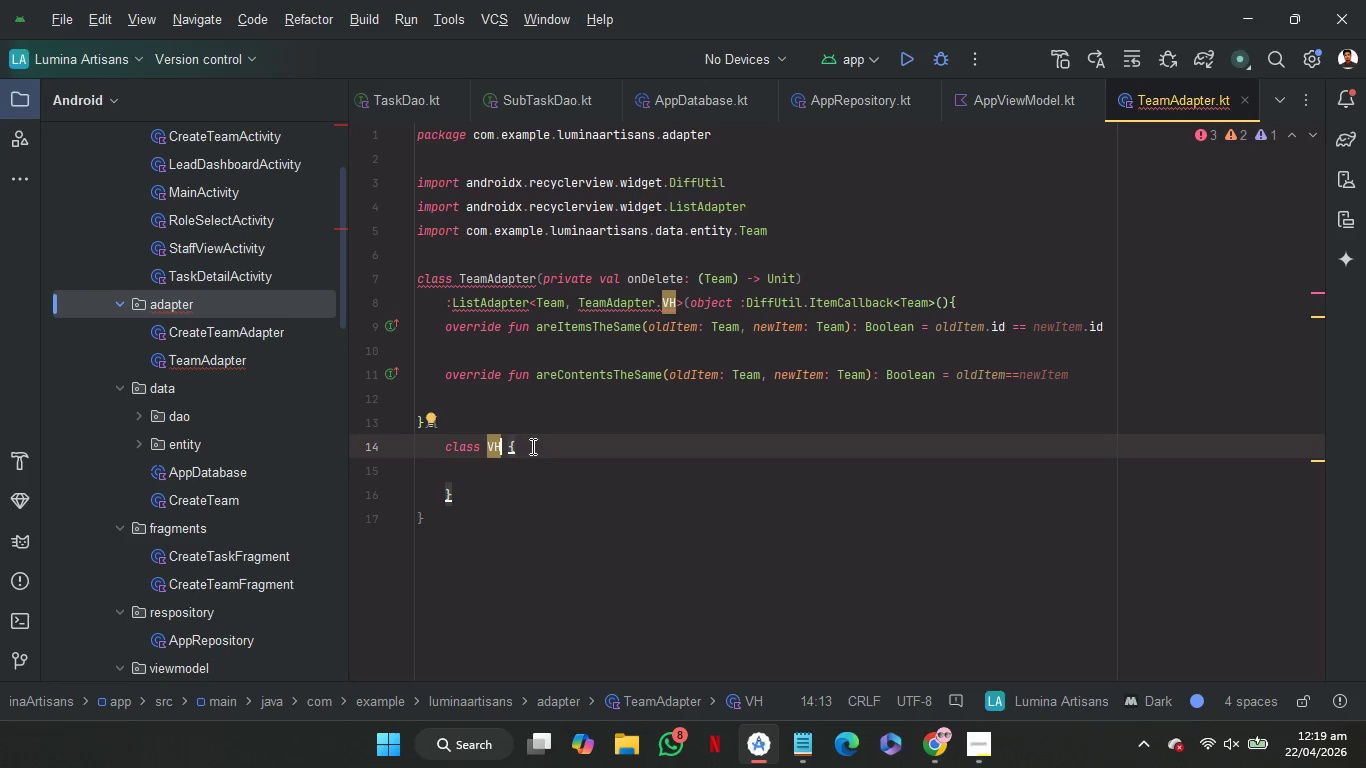 
wait(15.52)
 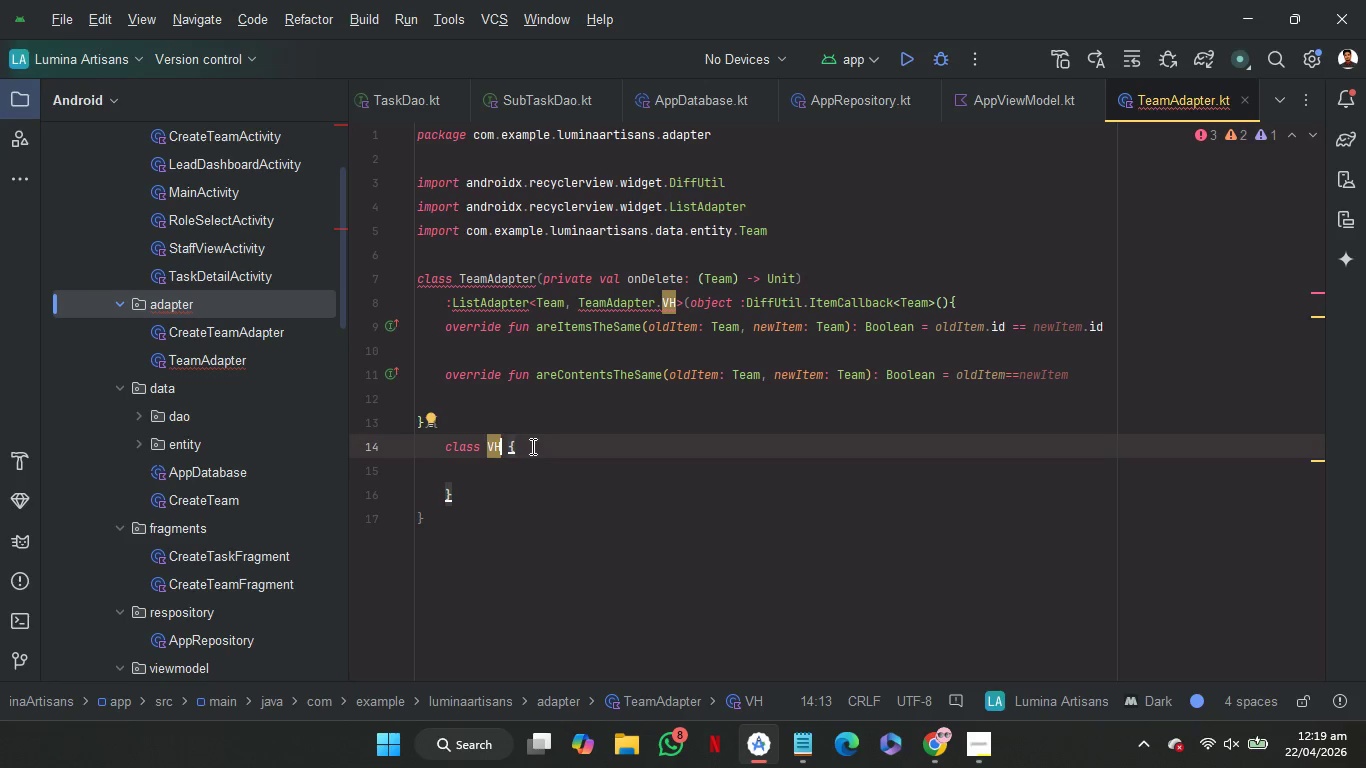 
type( (pri)
 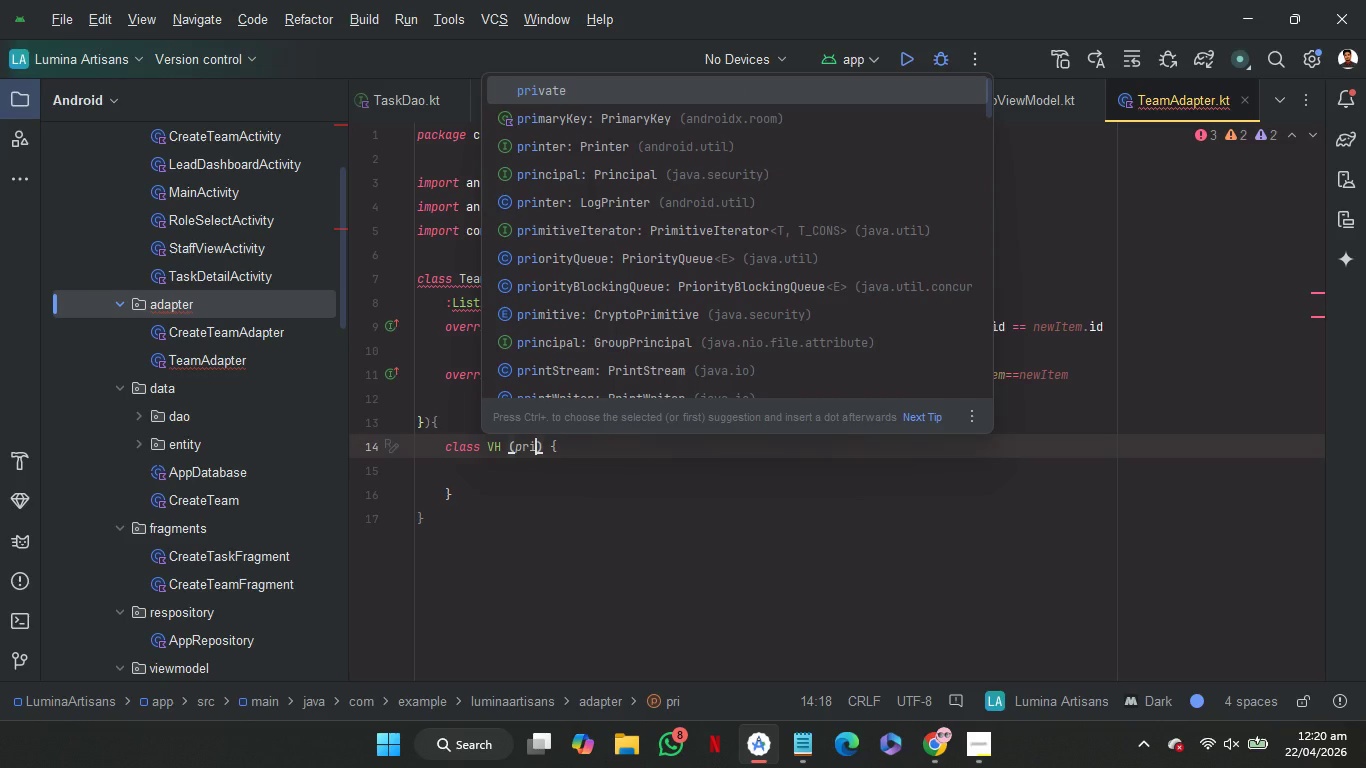 
key(Enter)
 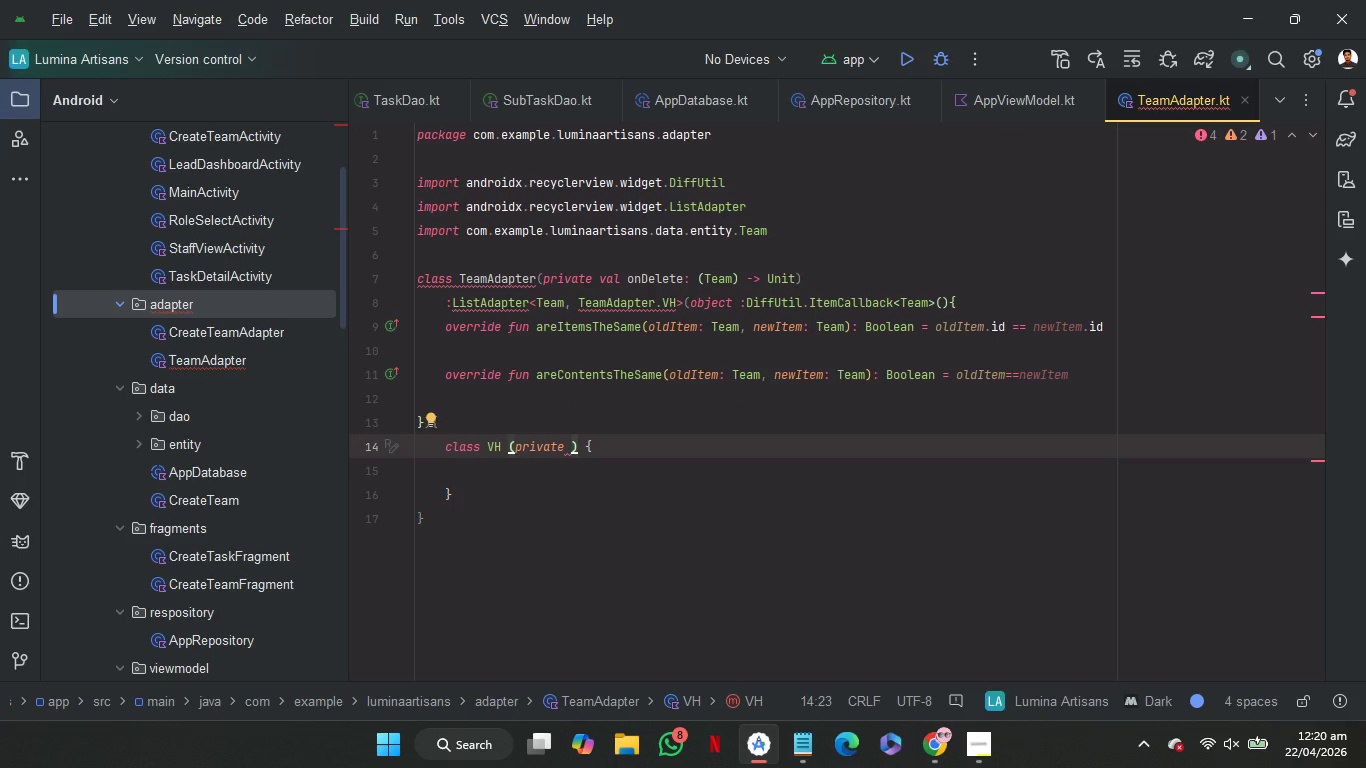 
key(V)
 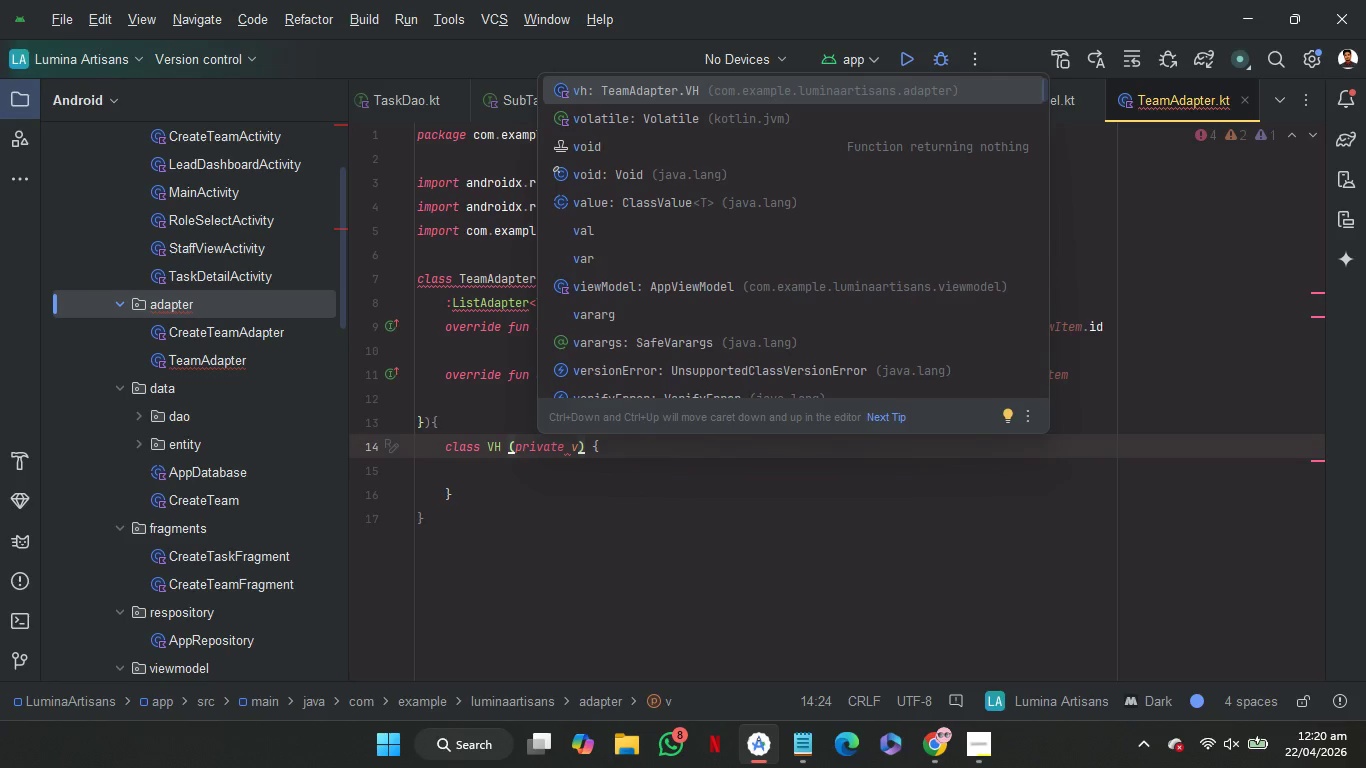 
key(ArrowDown)
 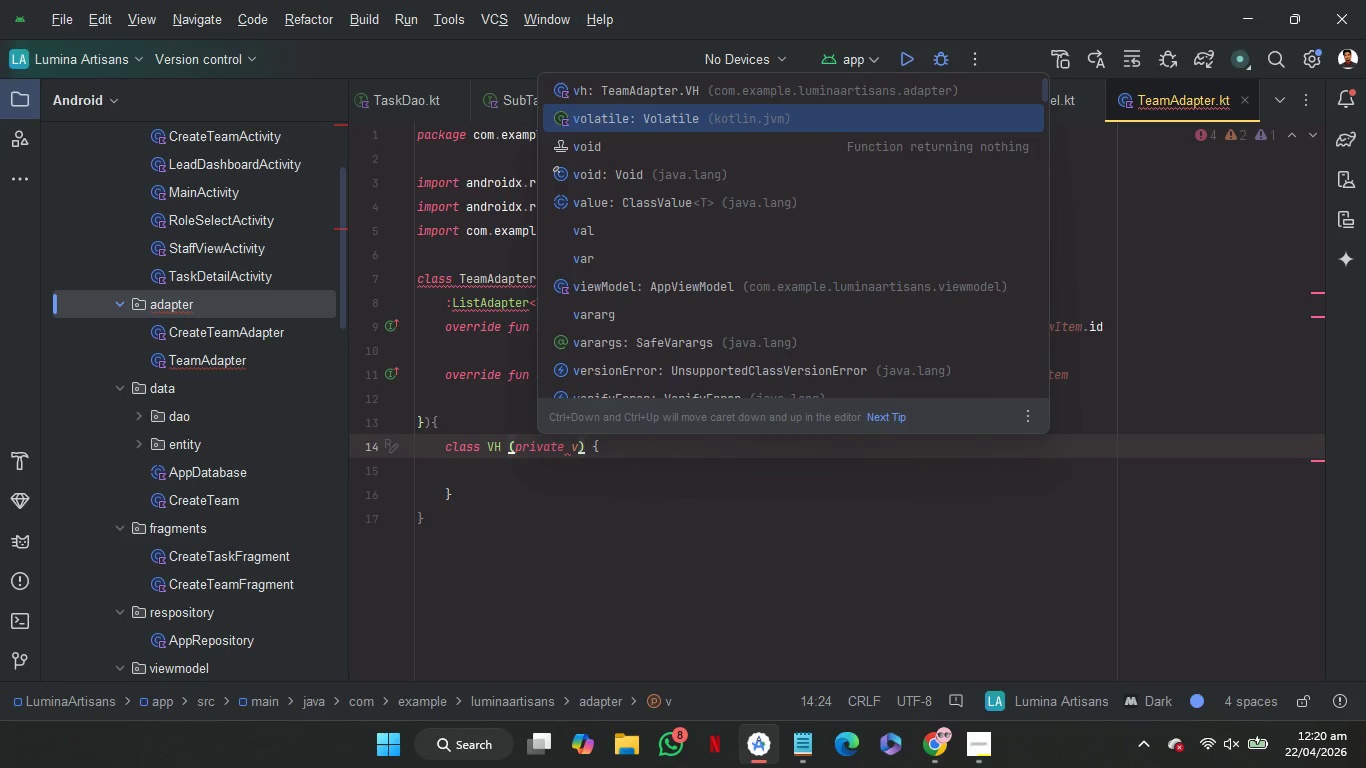 
key(ArrowDown)
 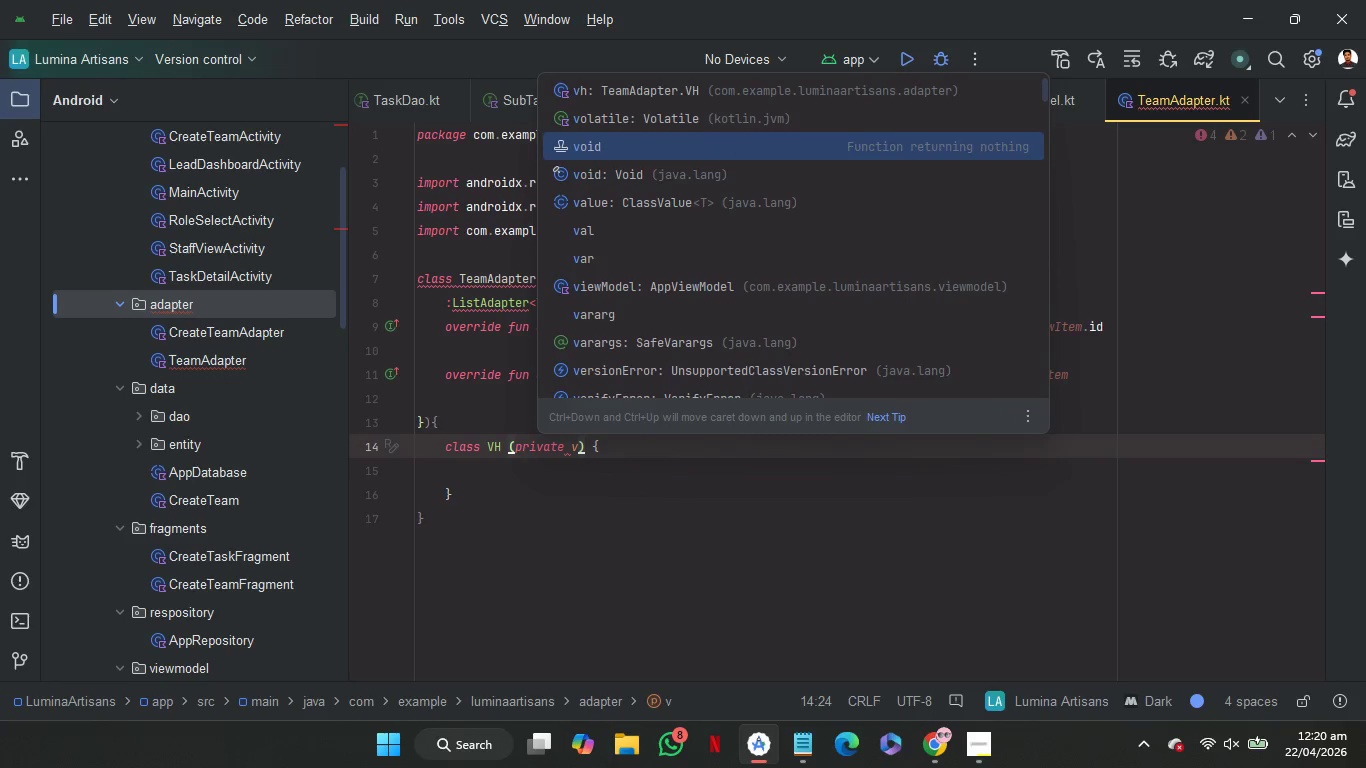 
key(ArrowDown)
 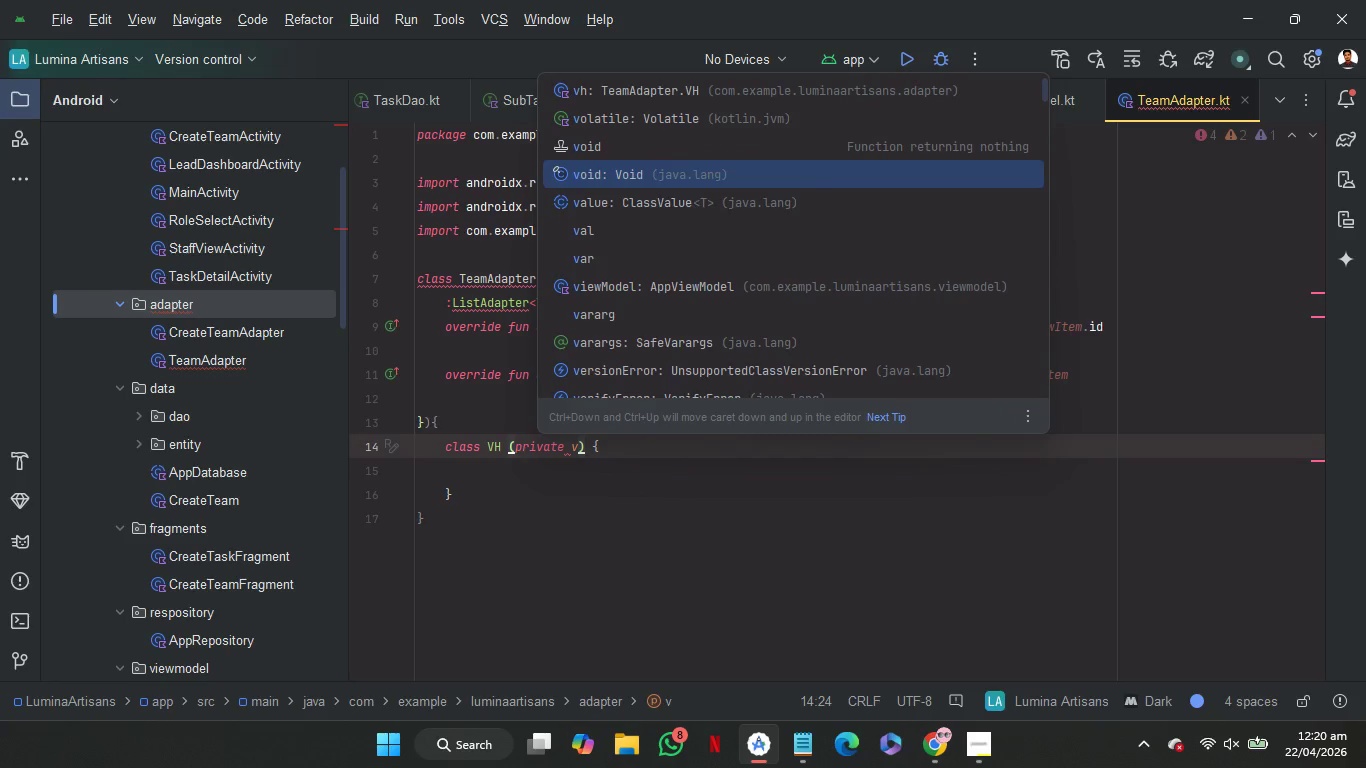 
key(ArrowDown)
 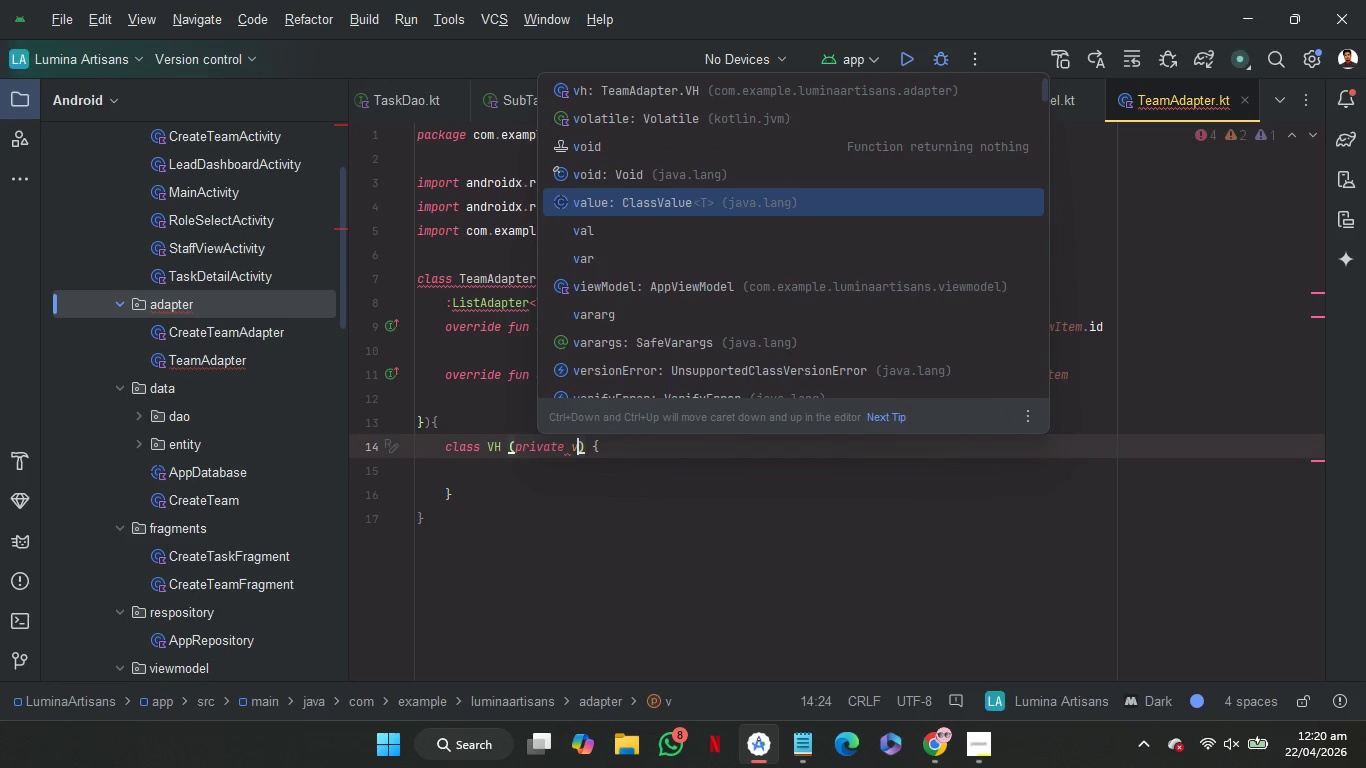 
key(ArrowDown)
 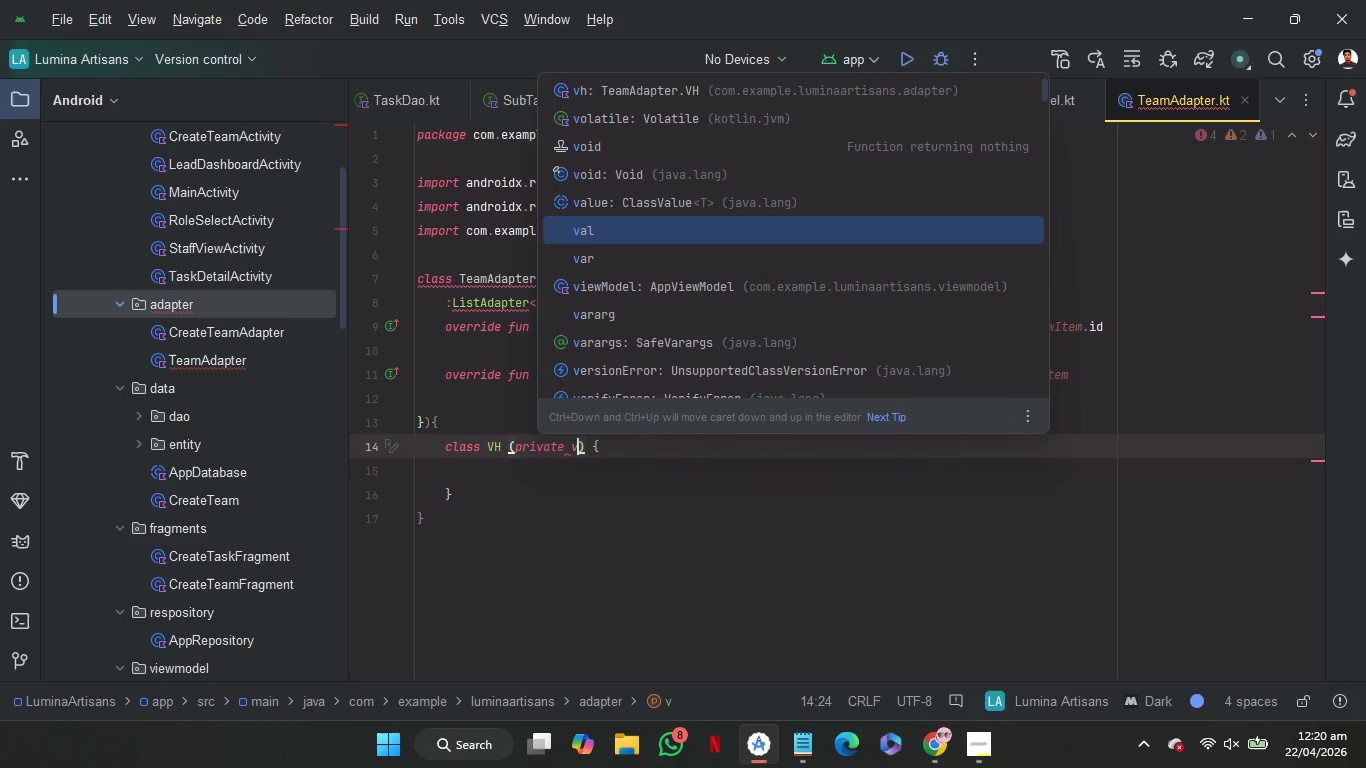 
key(Enter)
 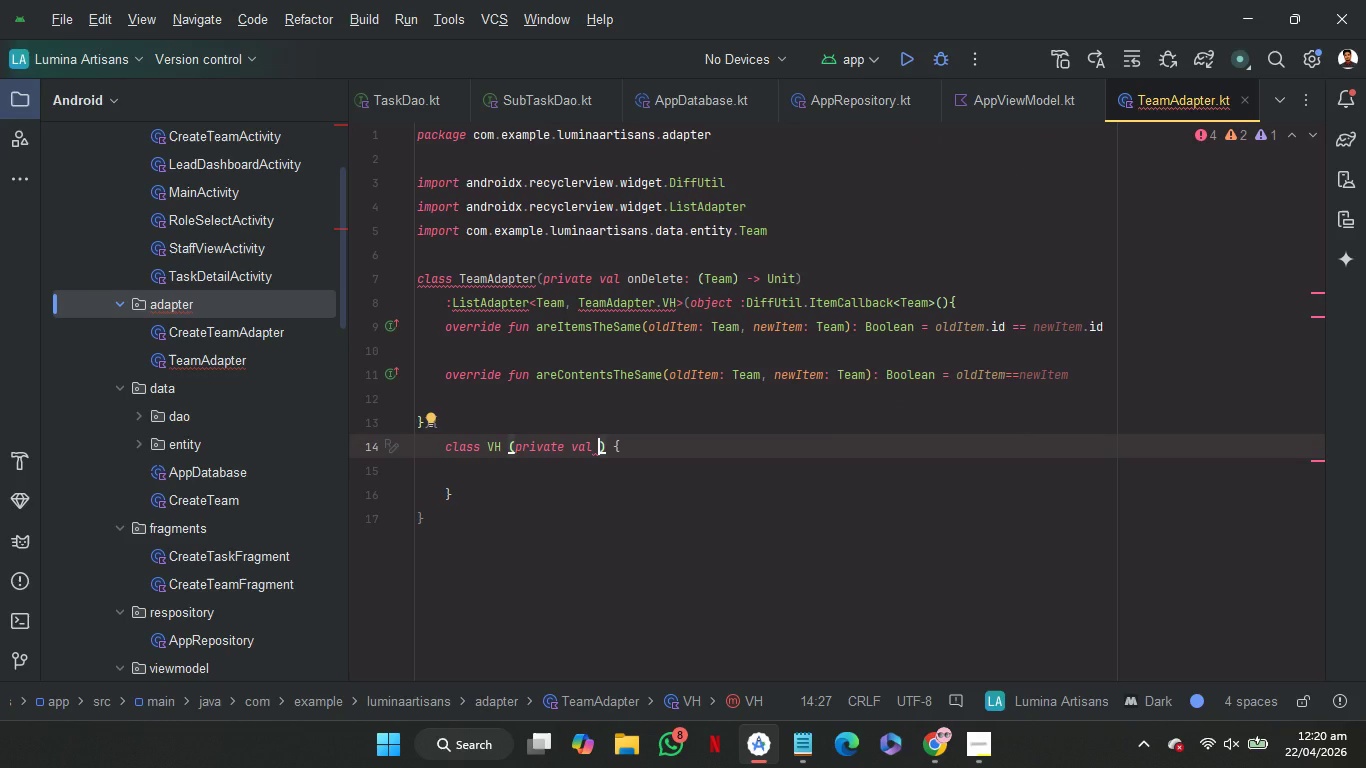 
key(B)
 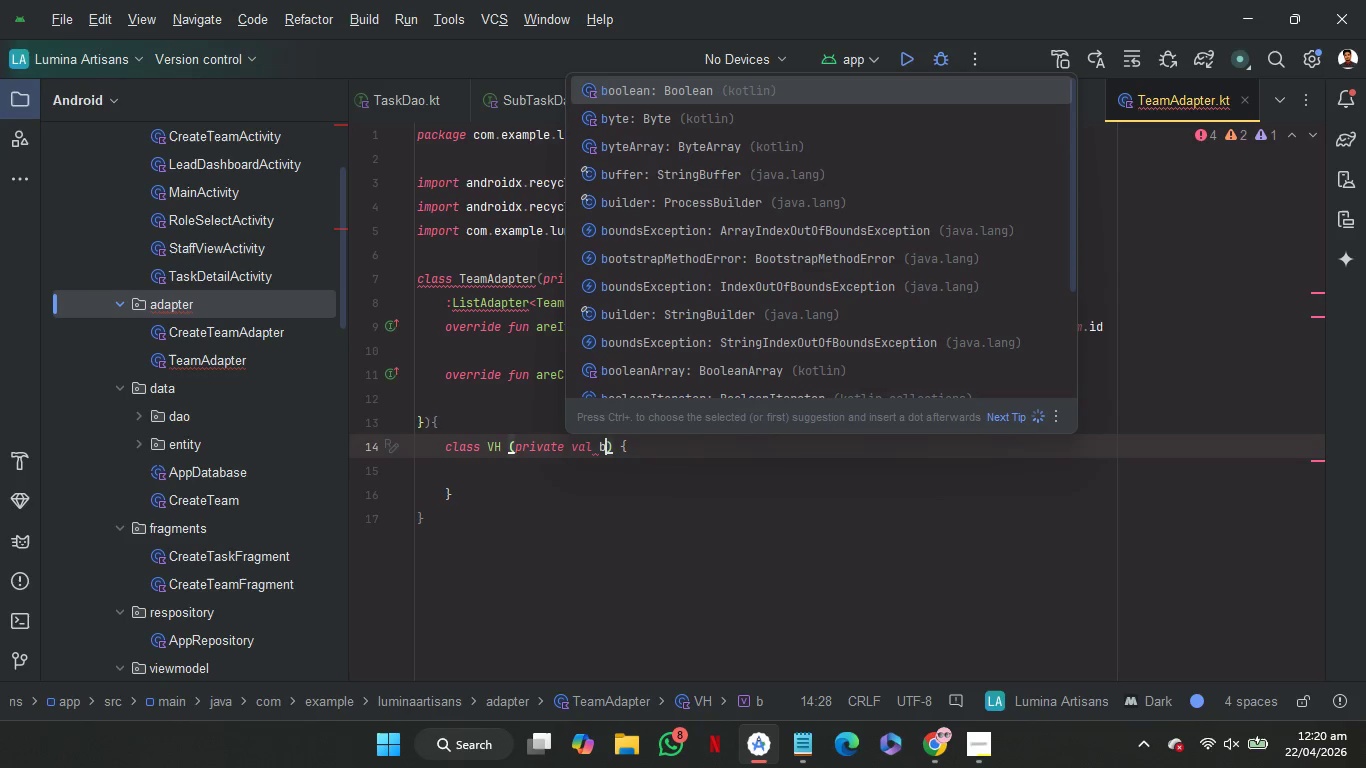 
key(Shift+Semicolon)
 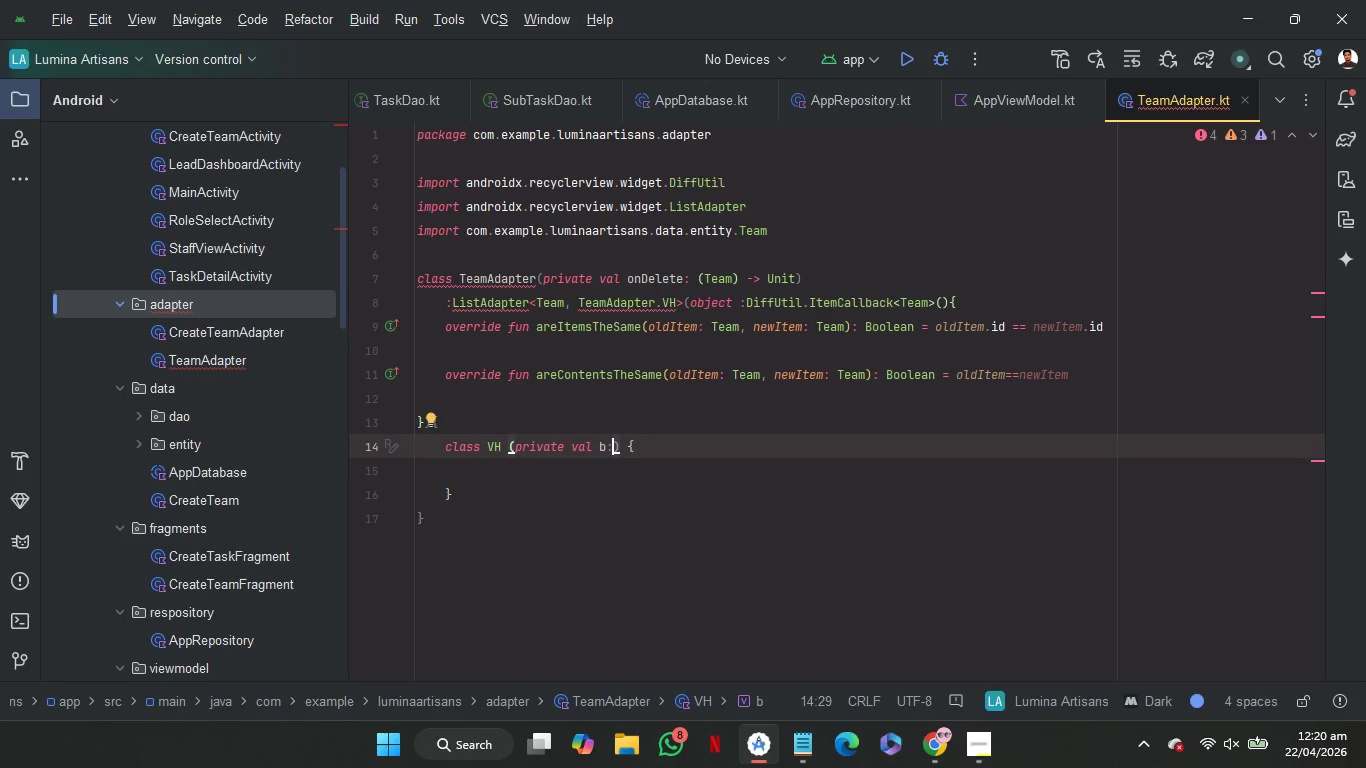 
type( La)
 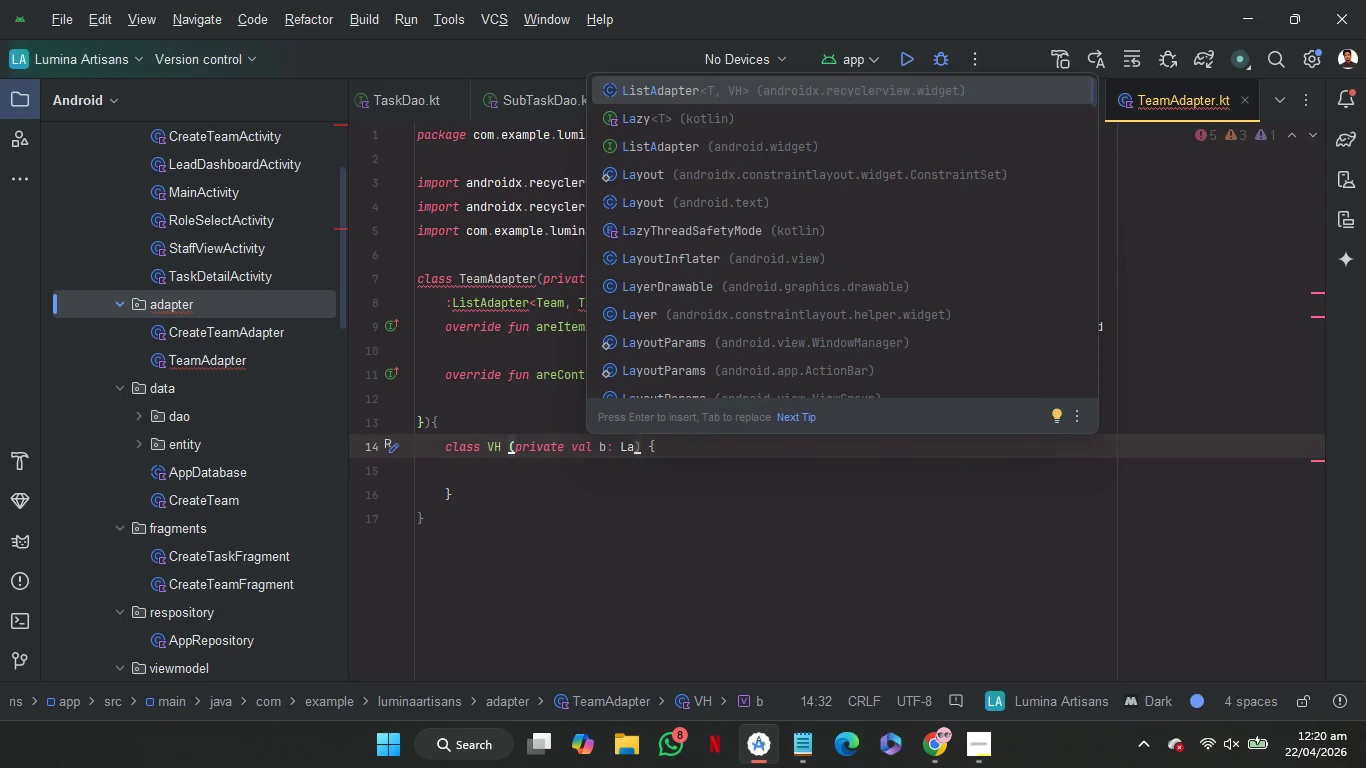 
type(yout)
 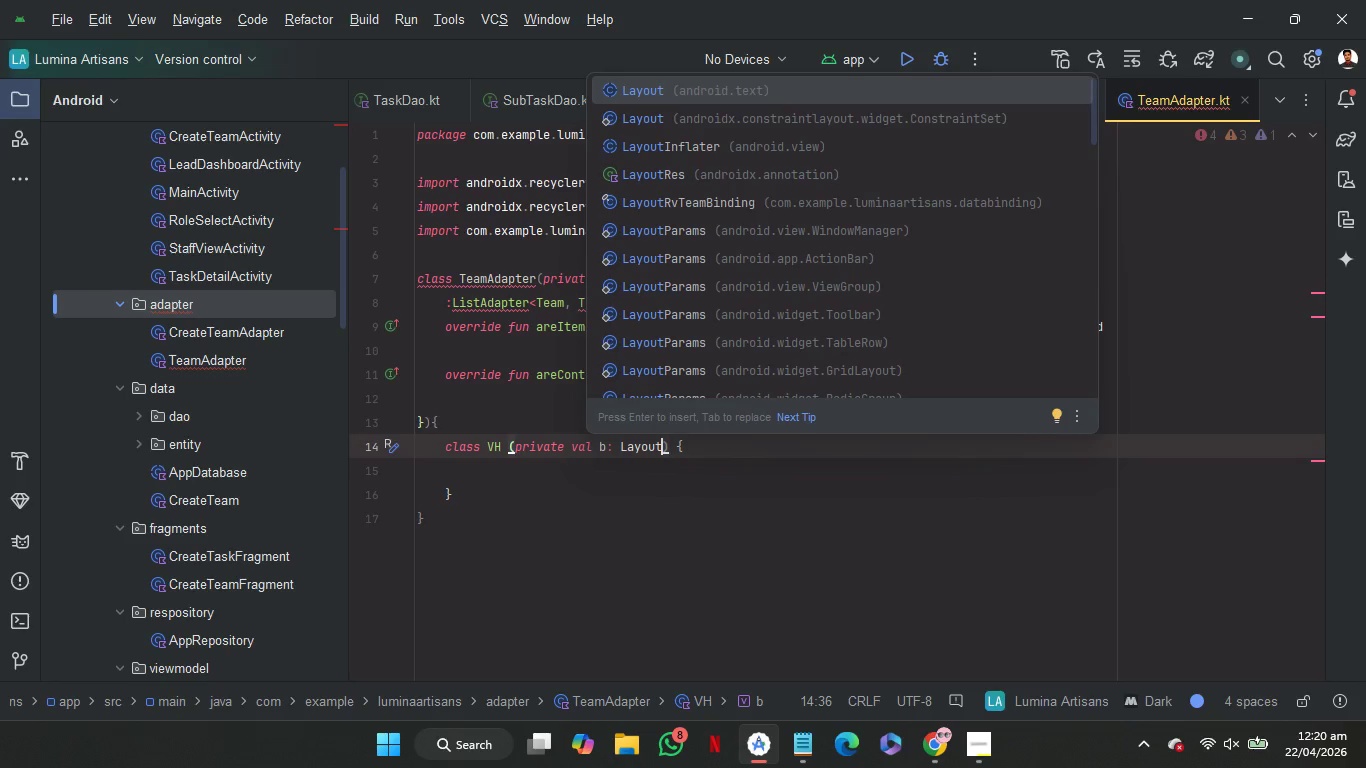 
type(RVT)
 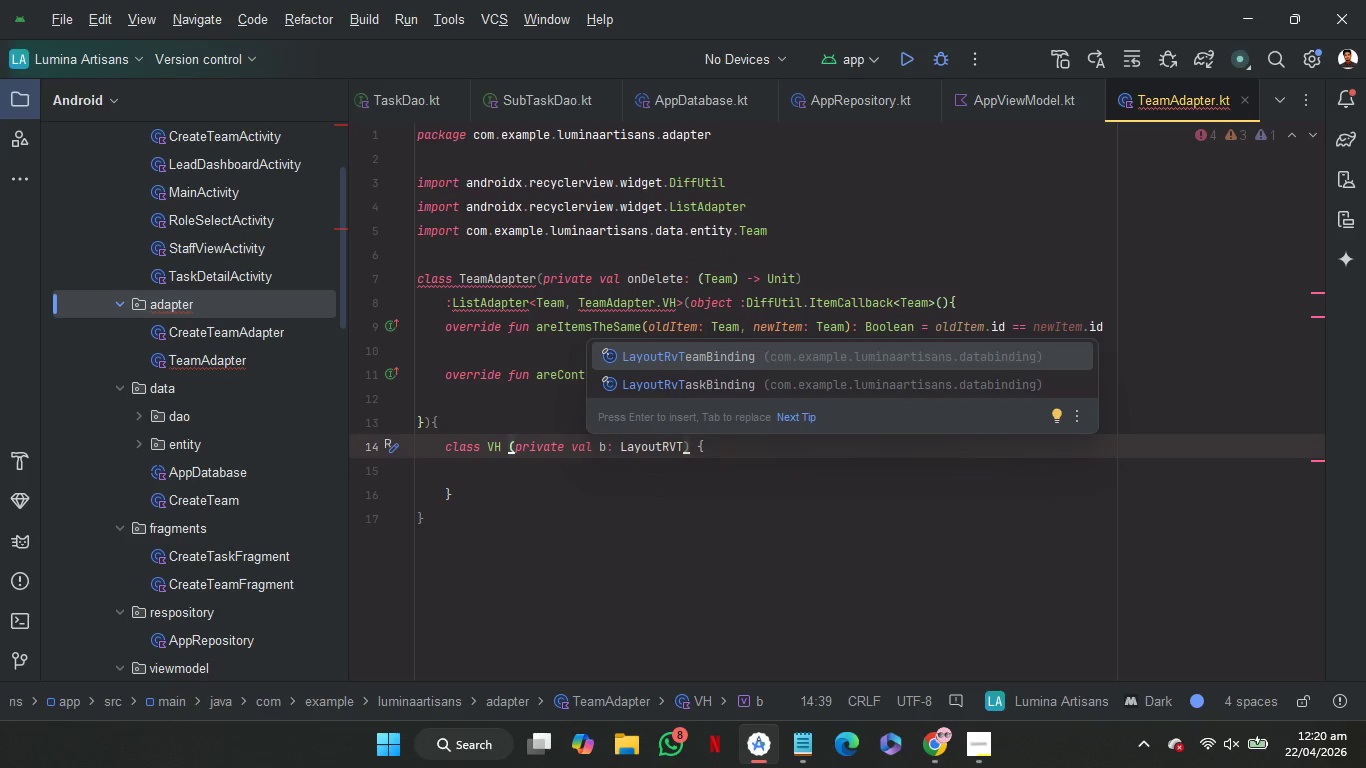 
wait(9.0)
 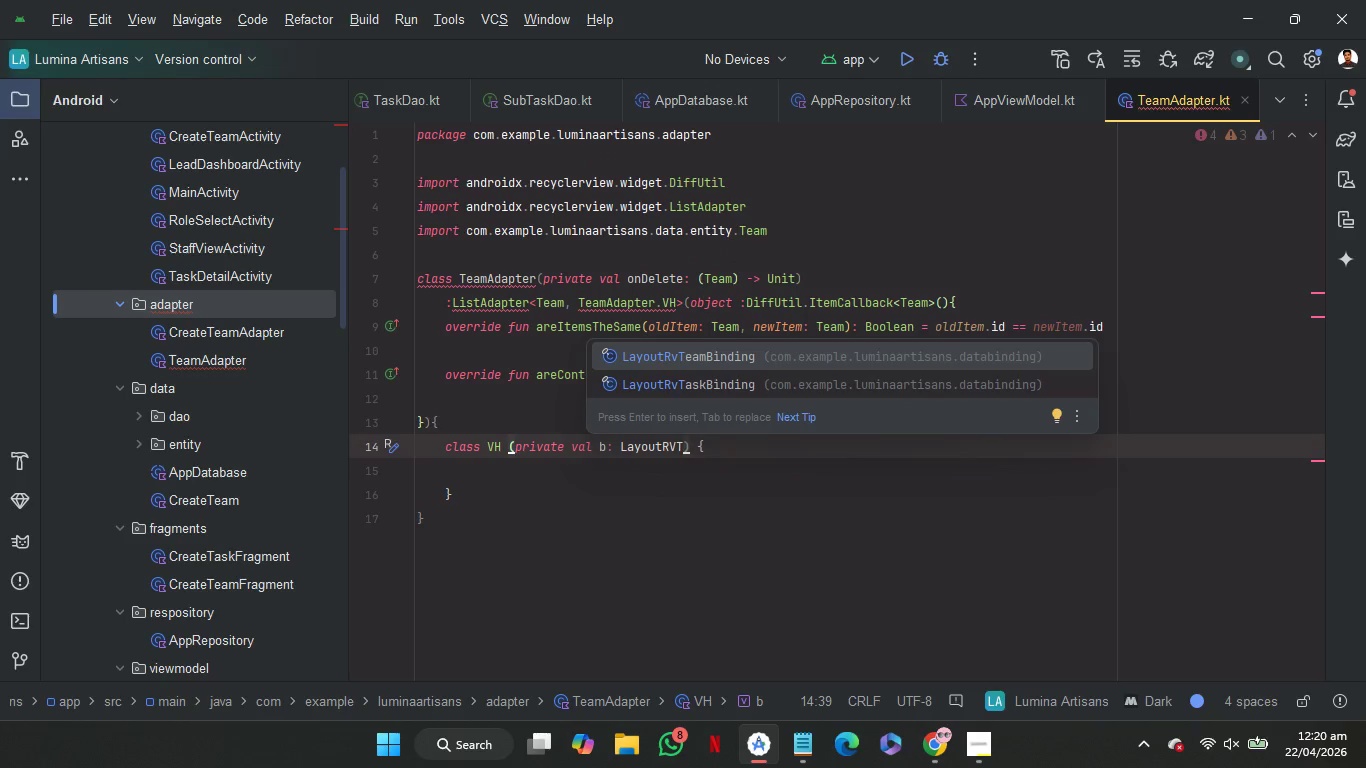 
key(Enter)
 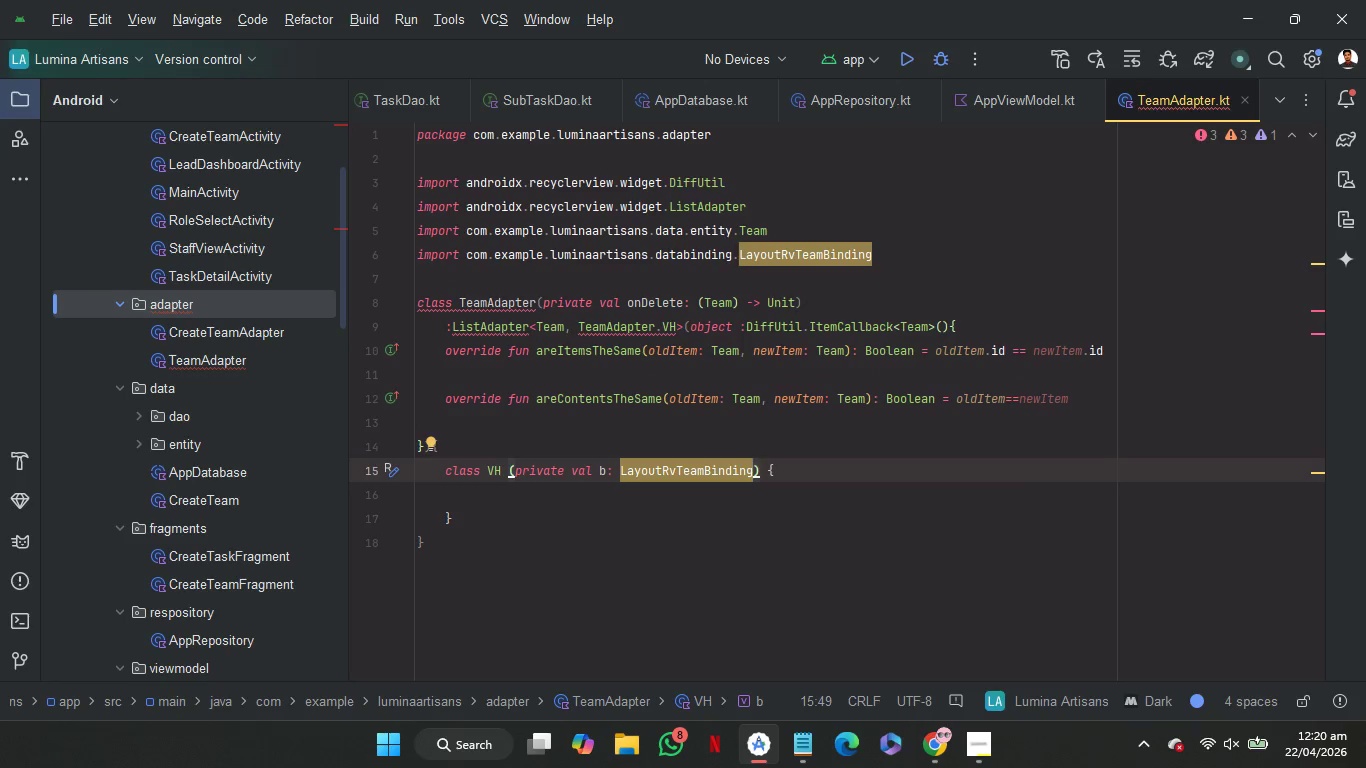 
key(ArrowRight)
 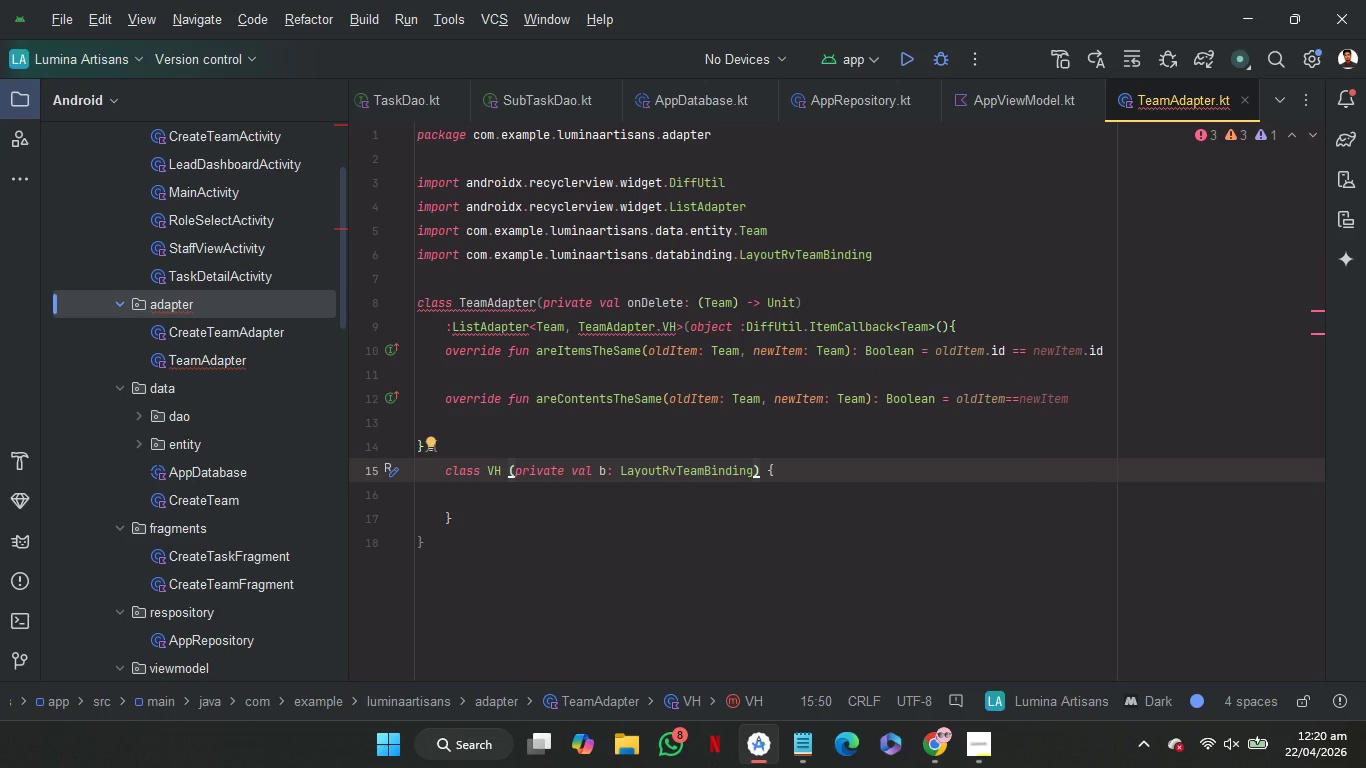 
type(: Re)
 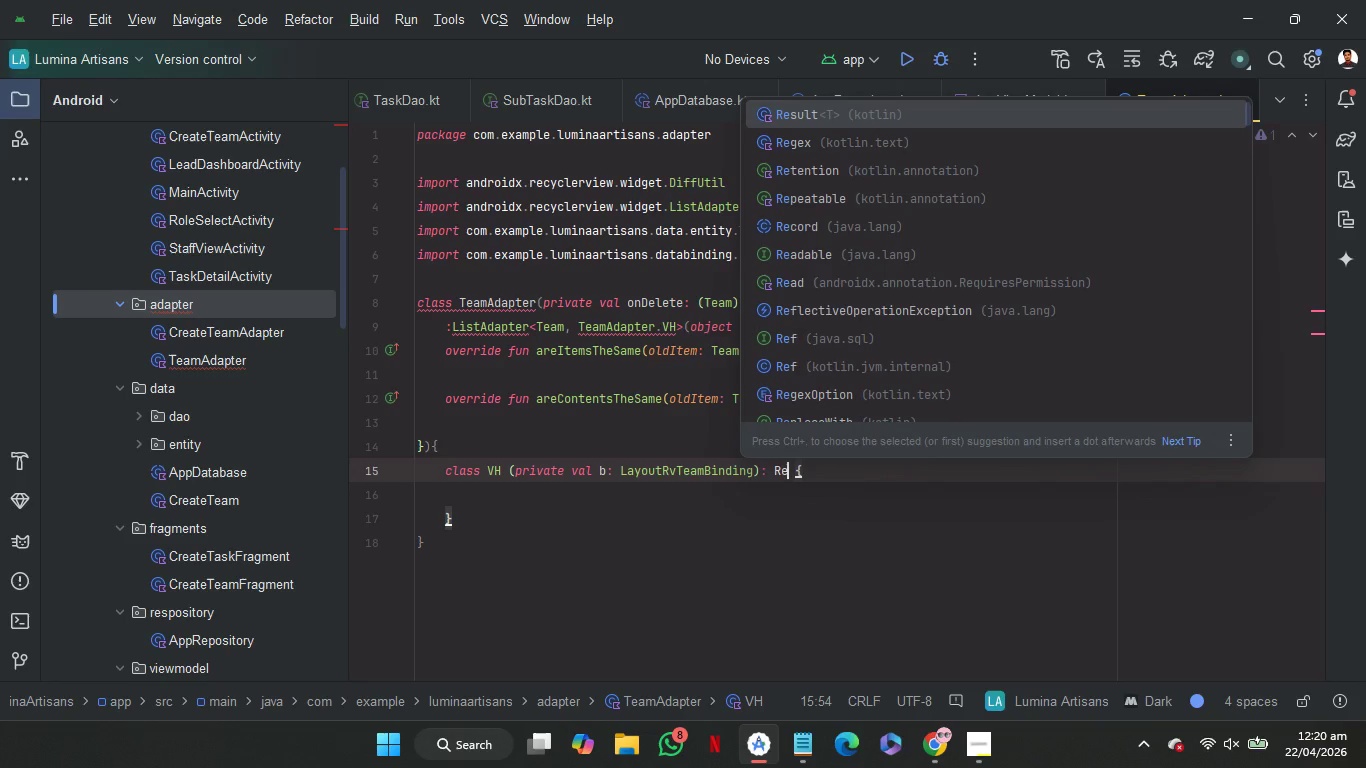 
type(cyc)
 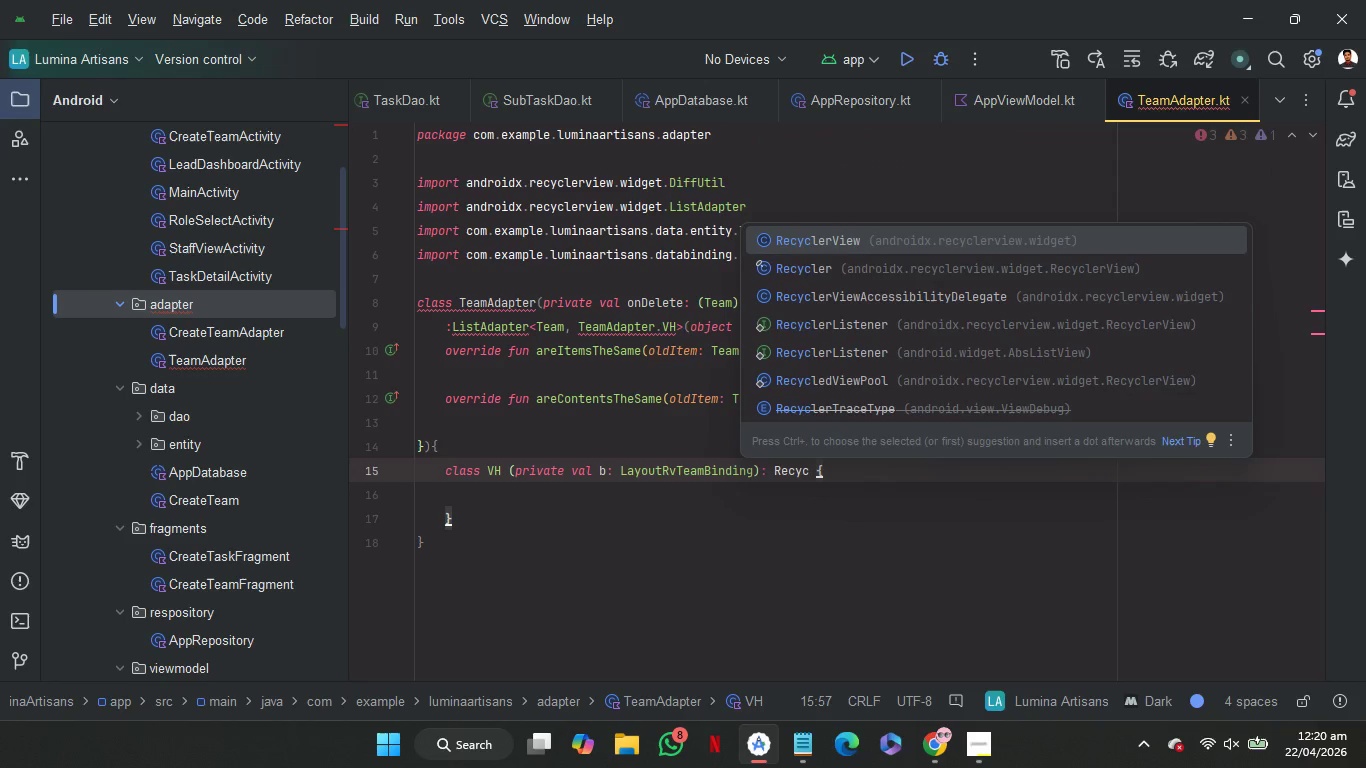 
key(Enter)
 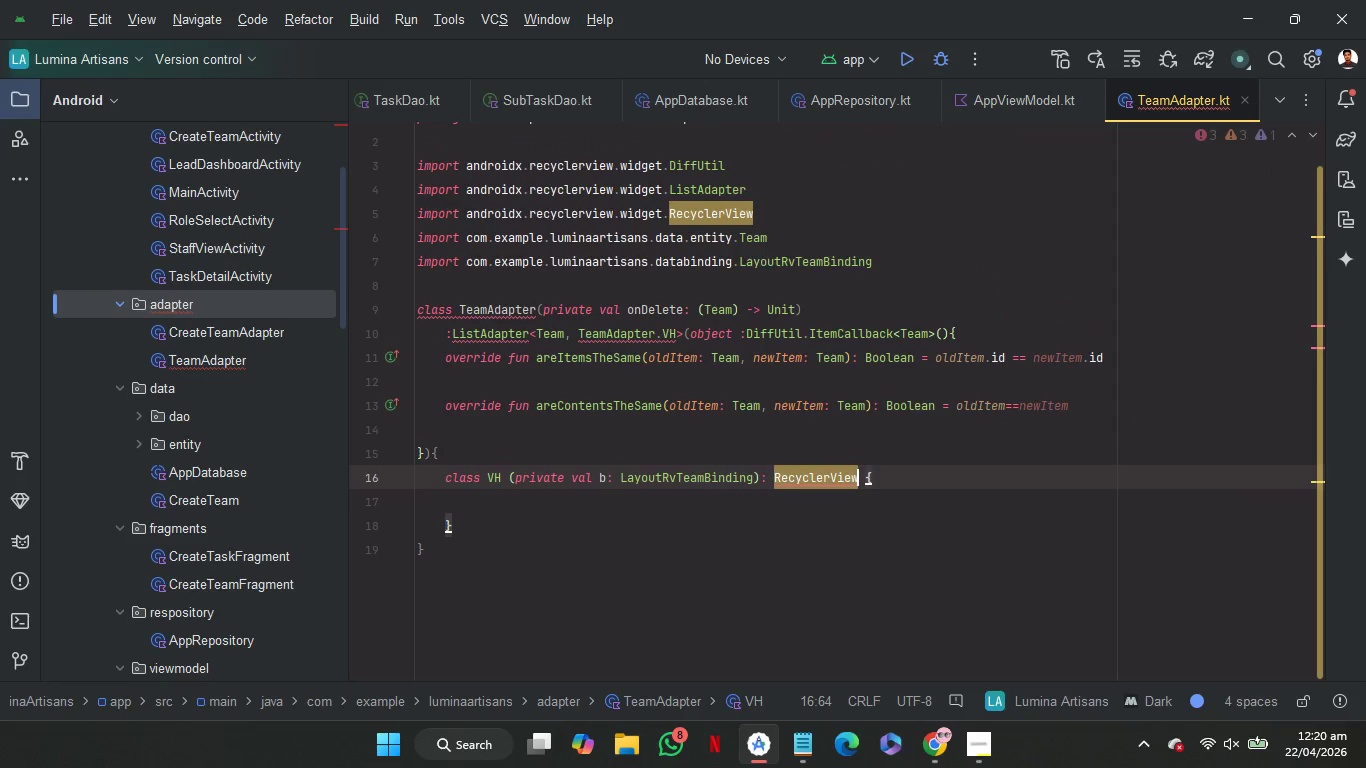 
key(Period)
 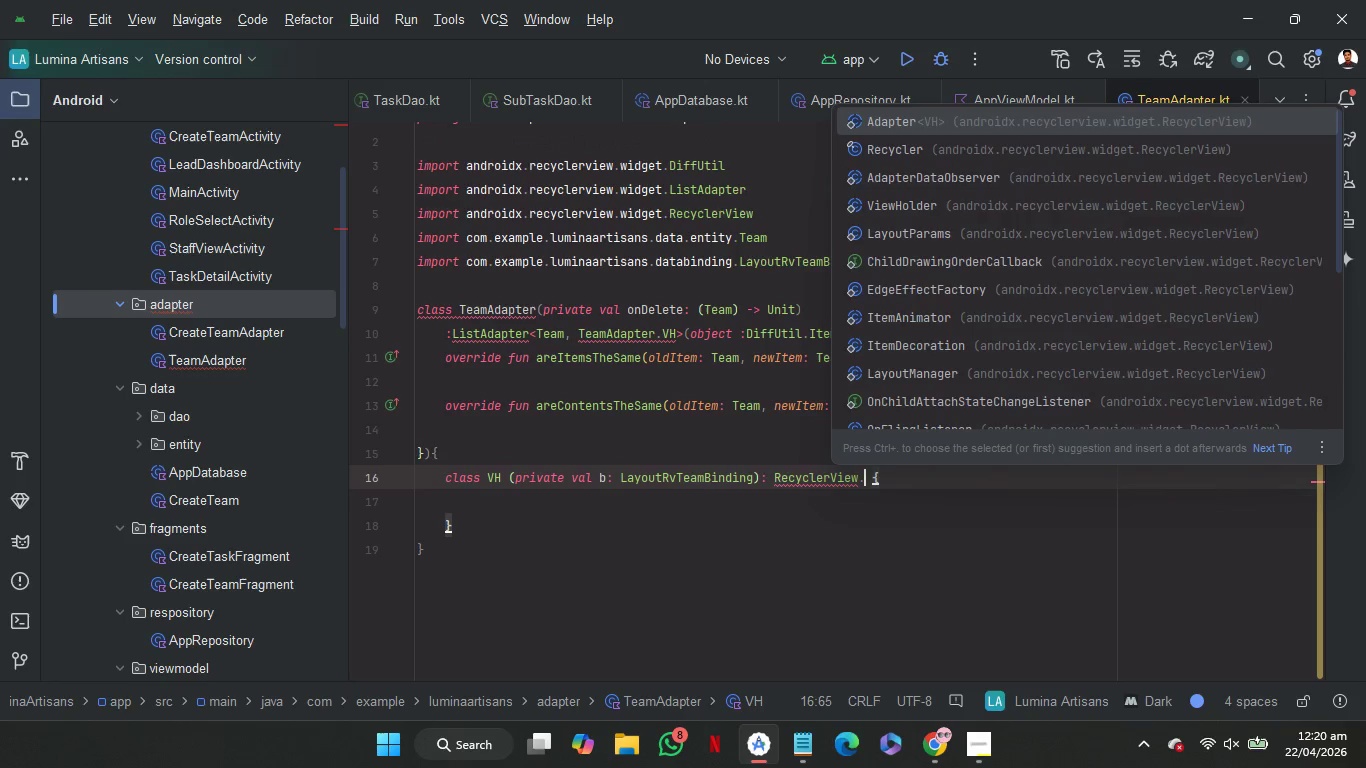 
key(Shift+V)
 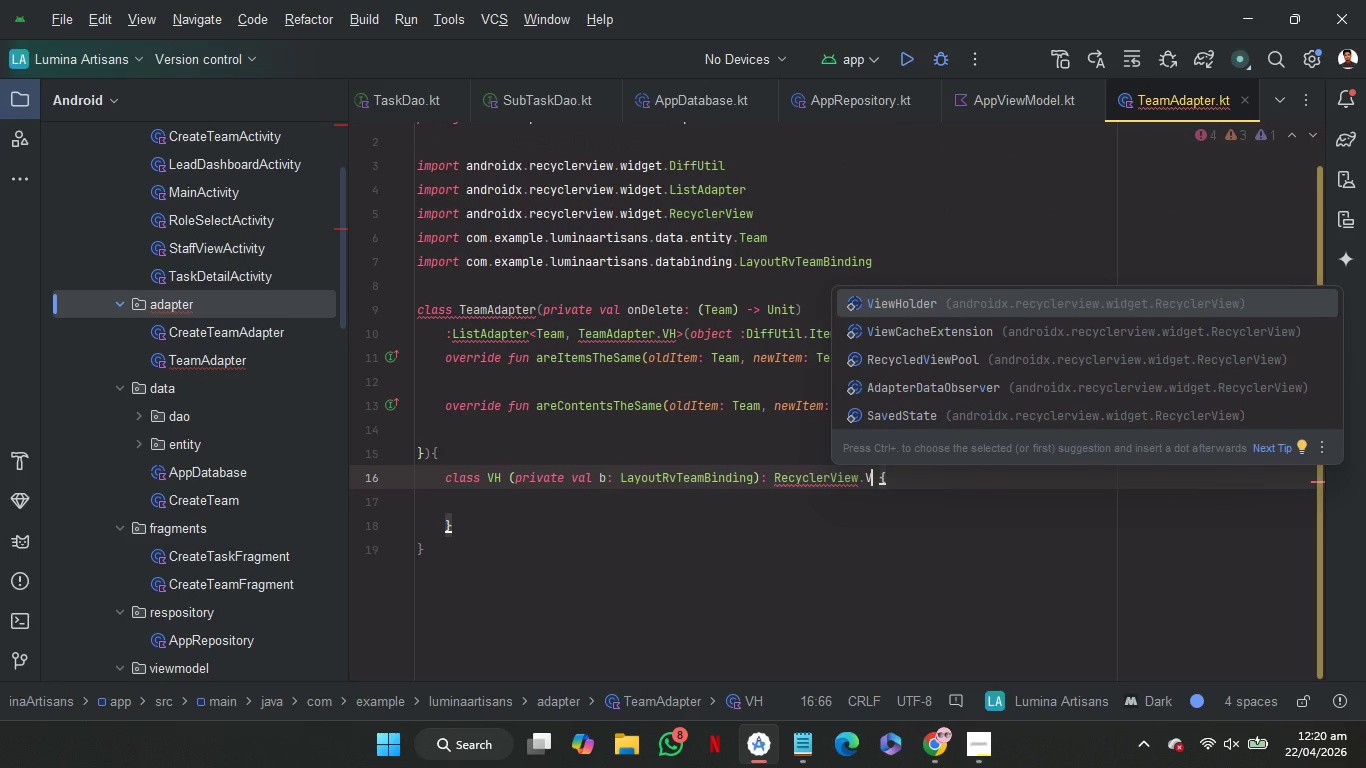 
key(Enter)
 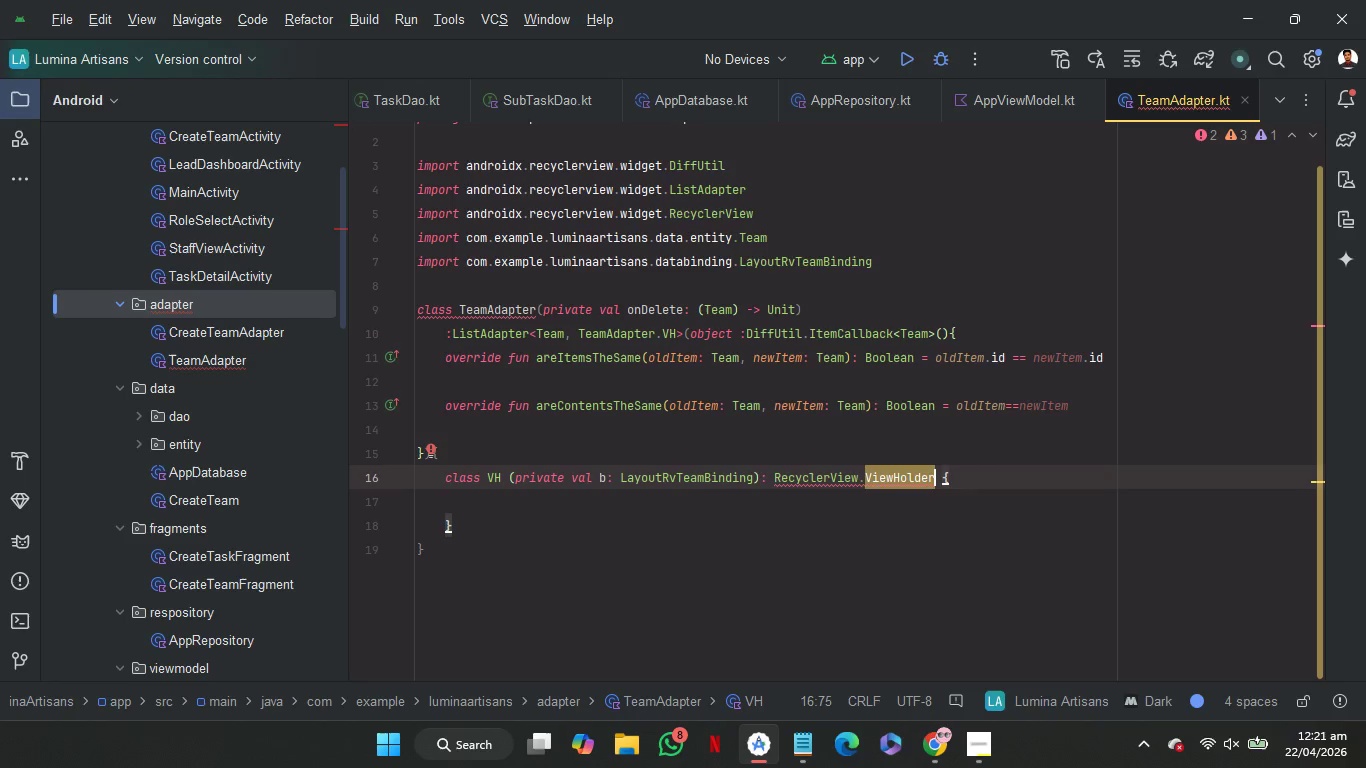 
type((b.)
 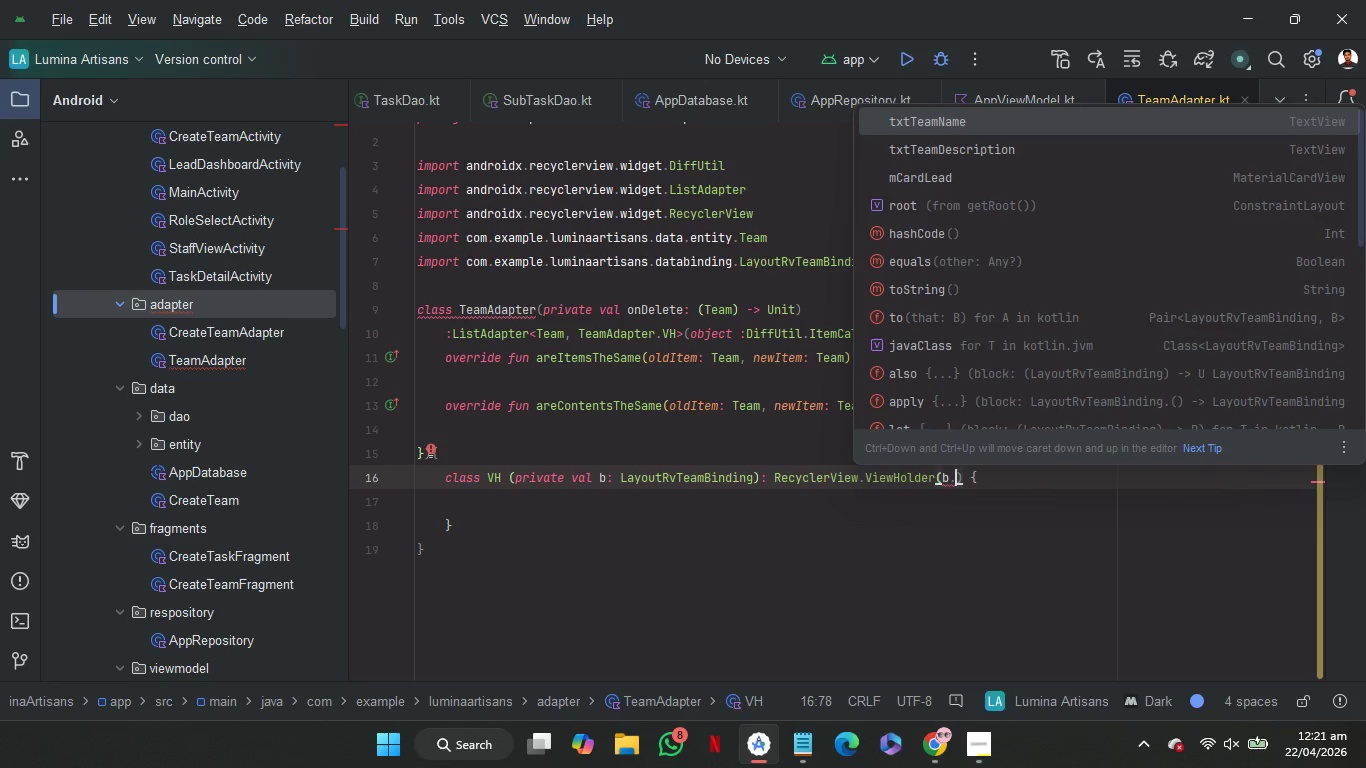 
key(ArrowDown)
 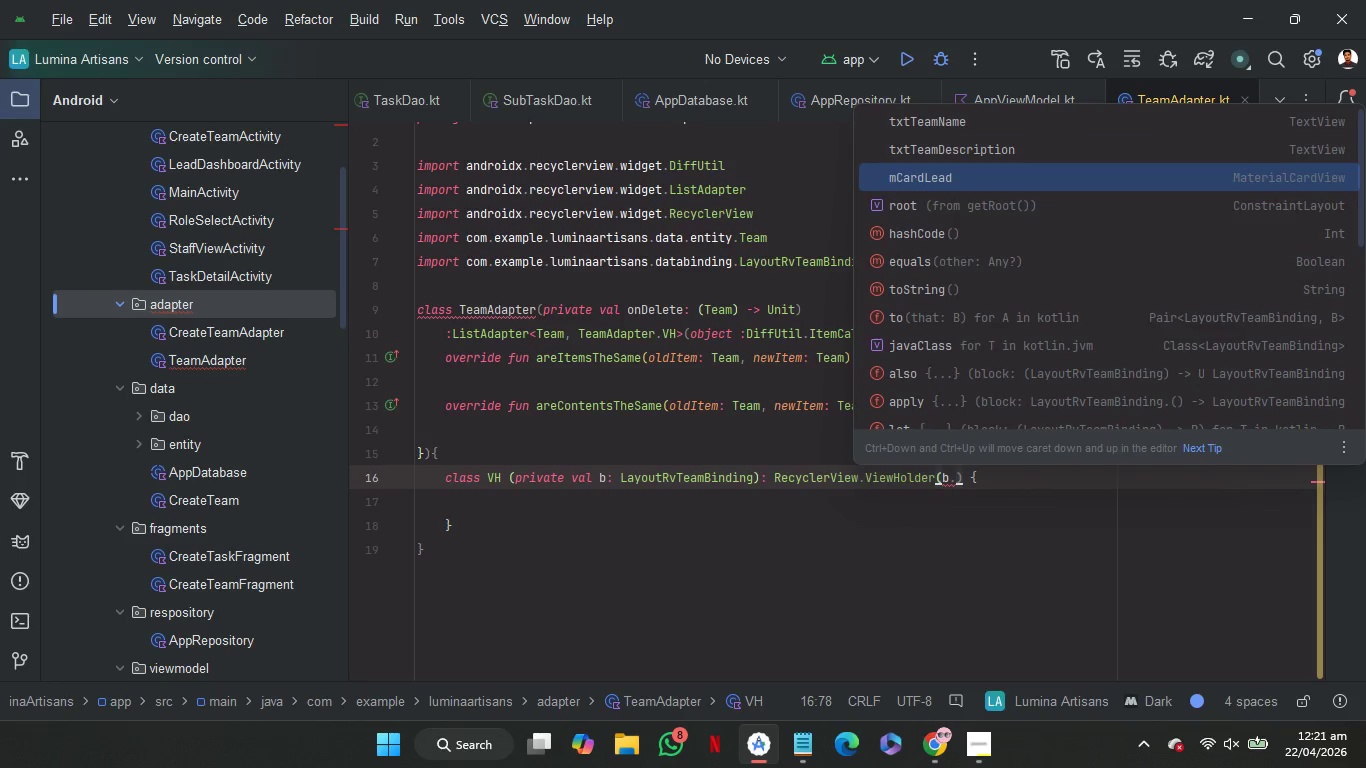 
key(ArrowDown)
 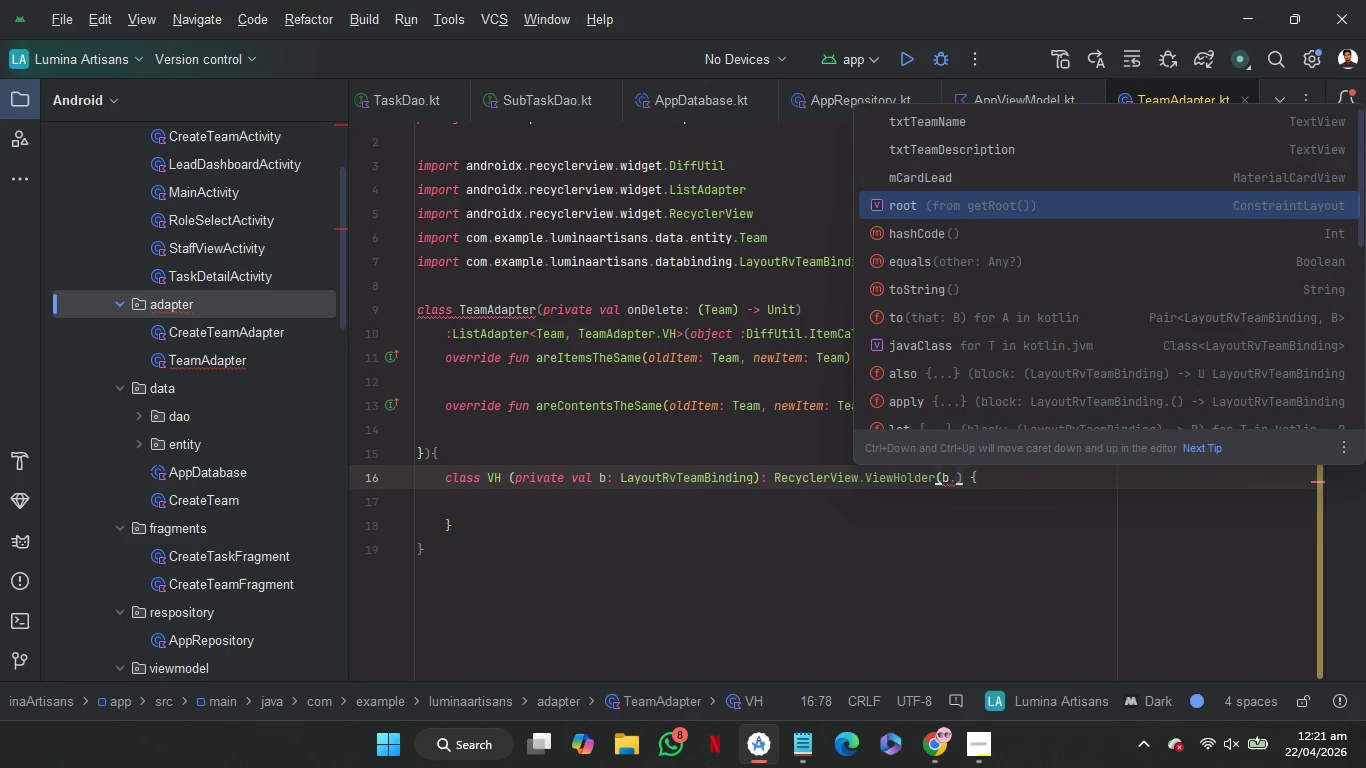 
key(ArrowDown)
 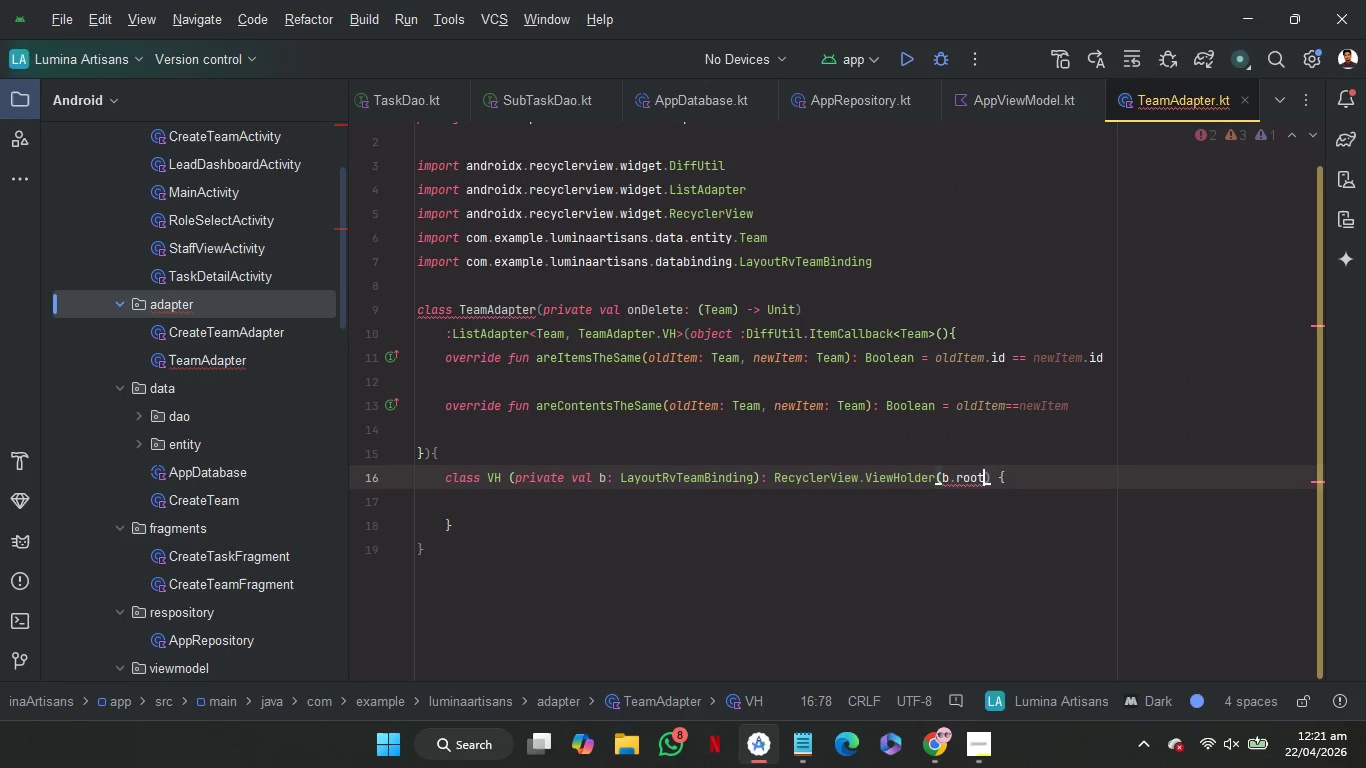 
key(Enter)
 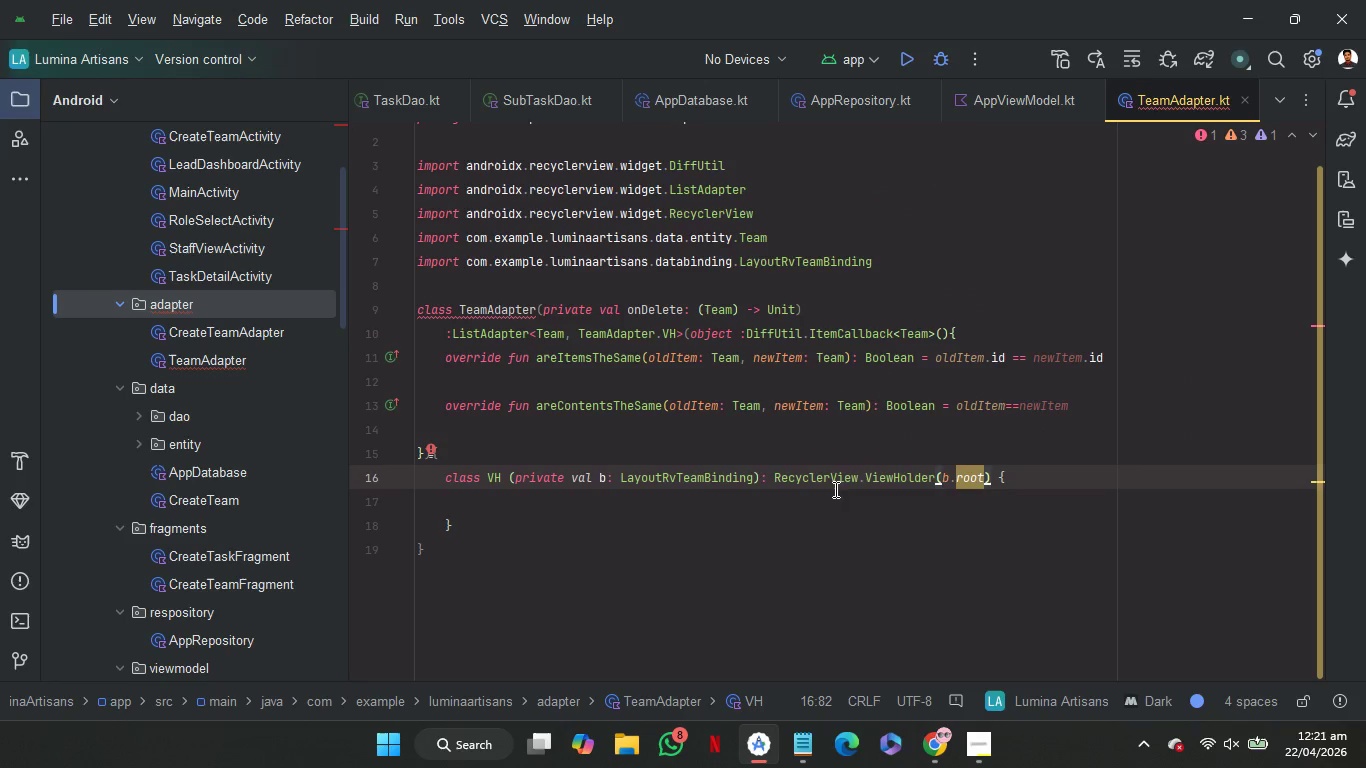 
wait(5.75)
 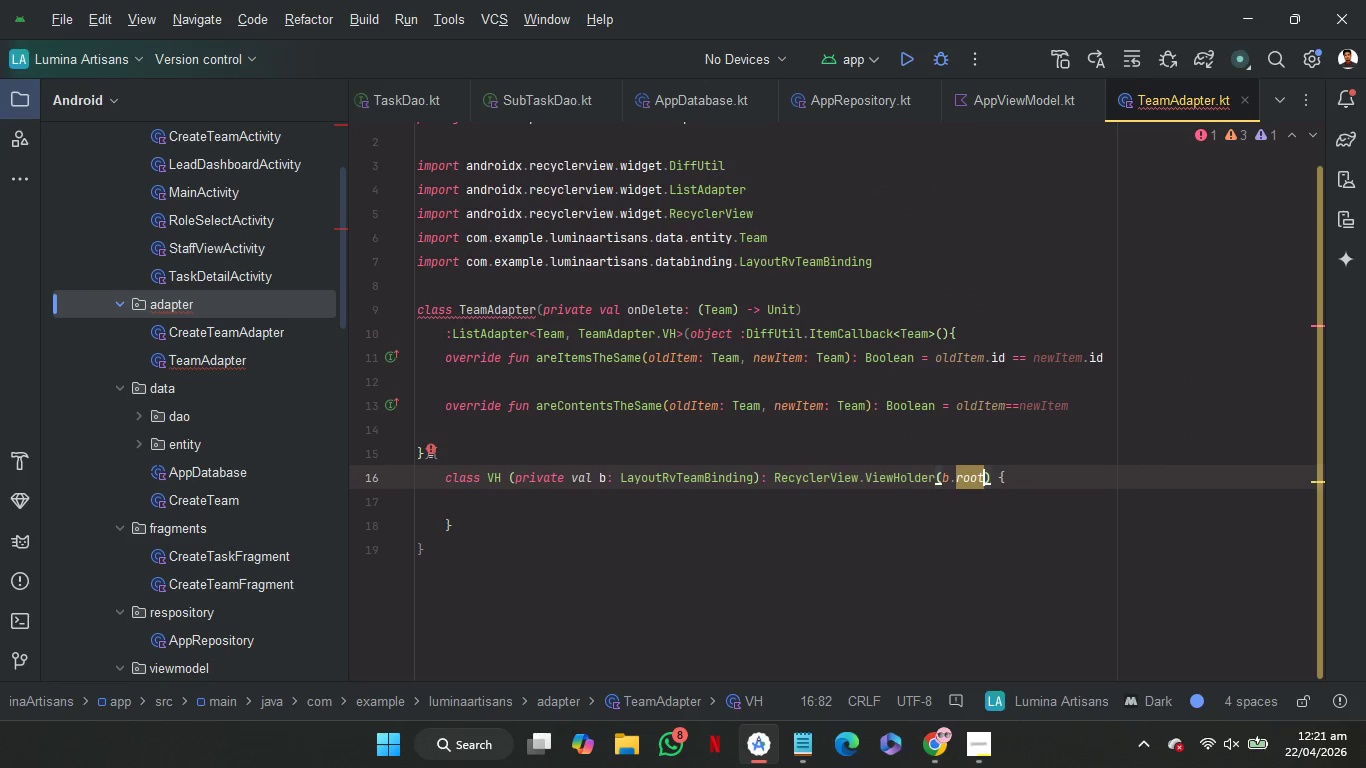 
left_click([1035, 482])
 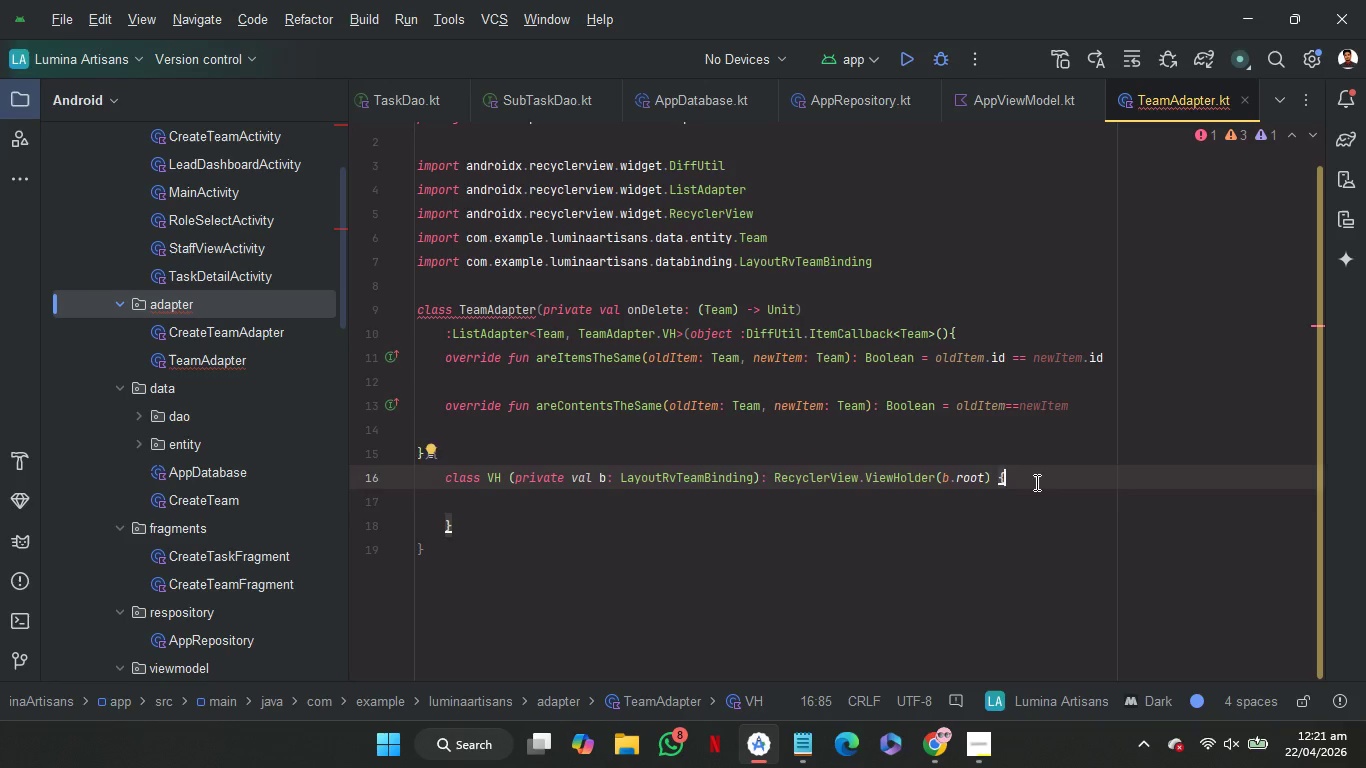 
key(Enter)
 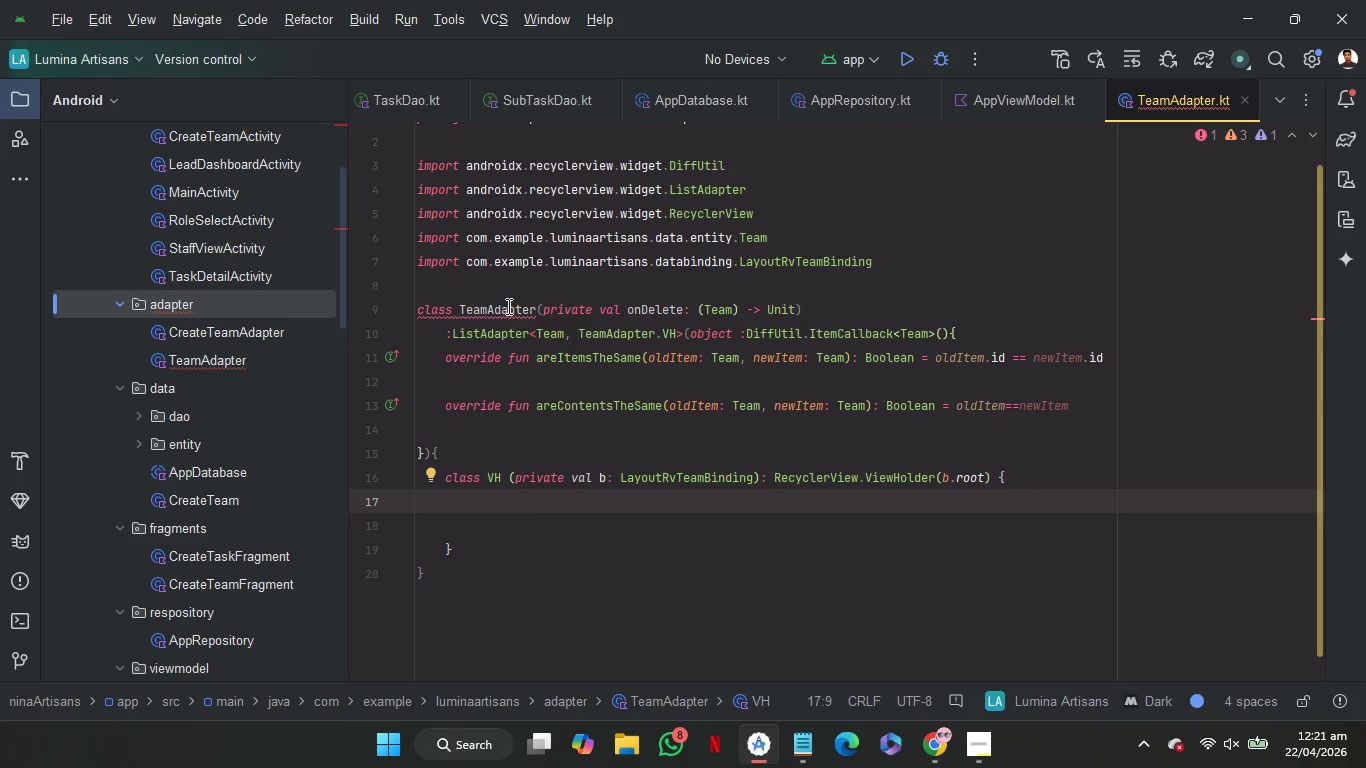 
mouse_move([511, 327])
 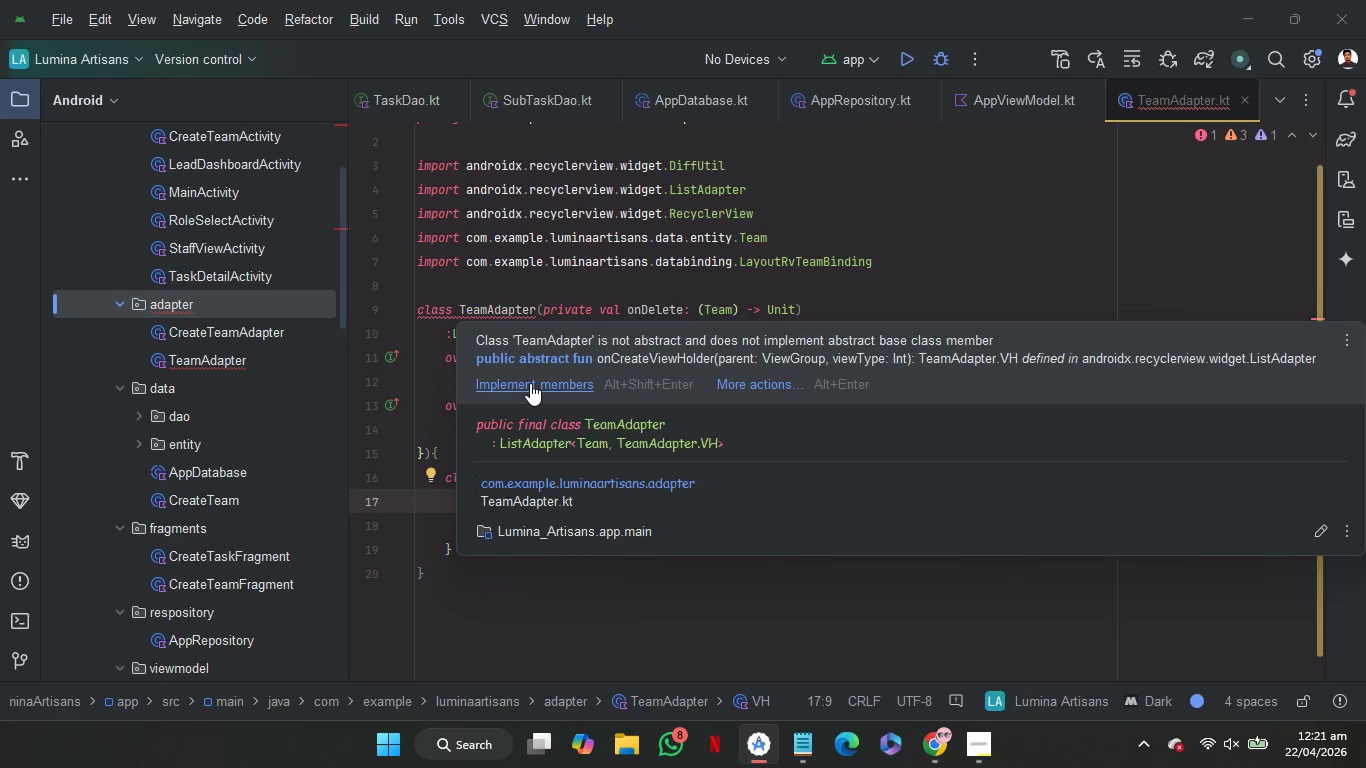 
left_click([530, 383])
 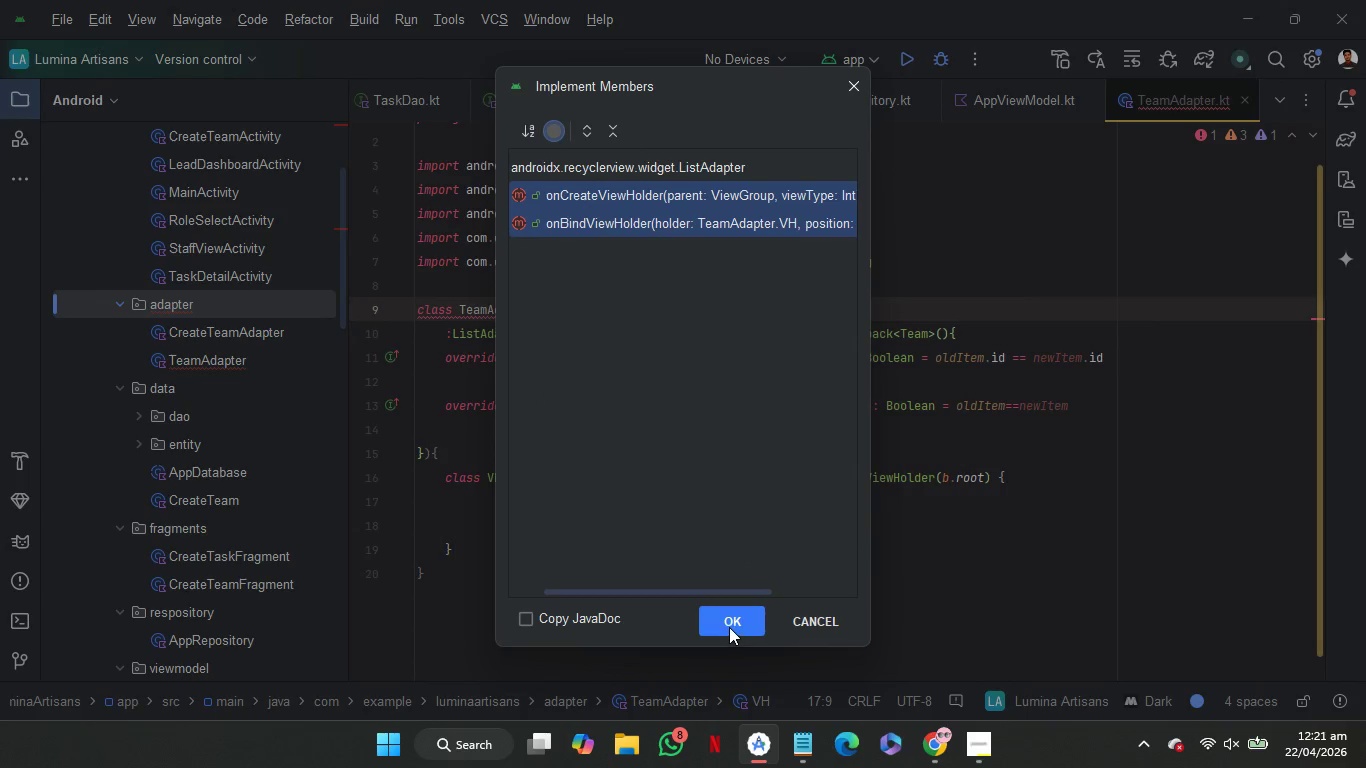 
left_click([729, 627])
 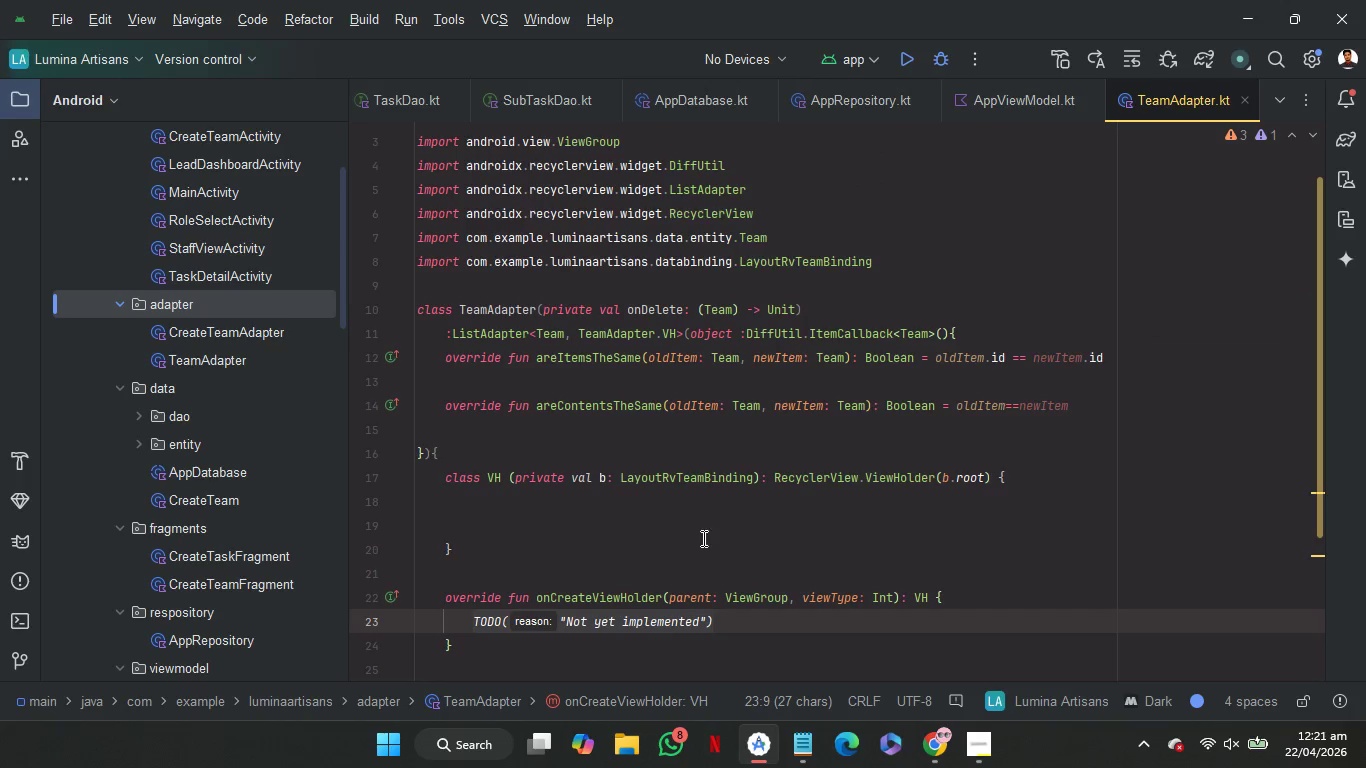 
left_click([684, 522])
 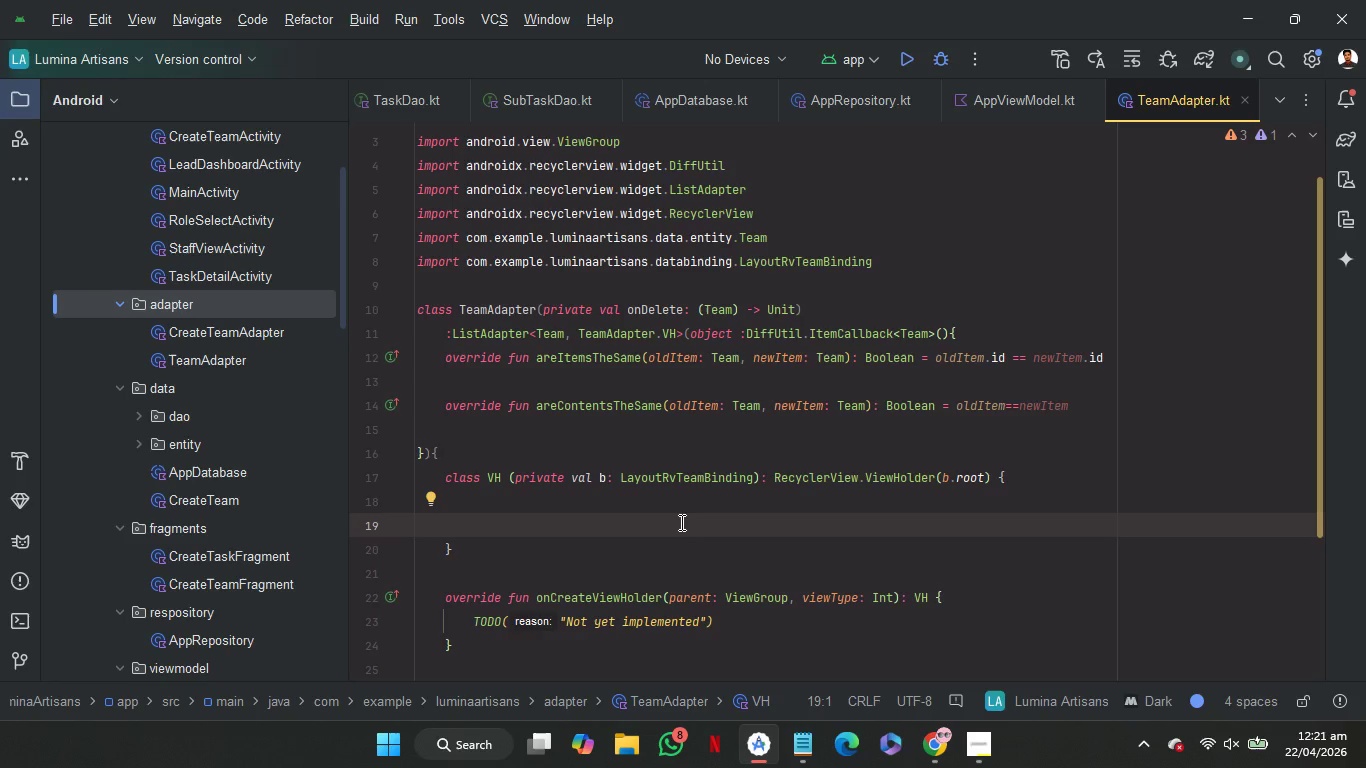 
wait(20.09)
 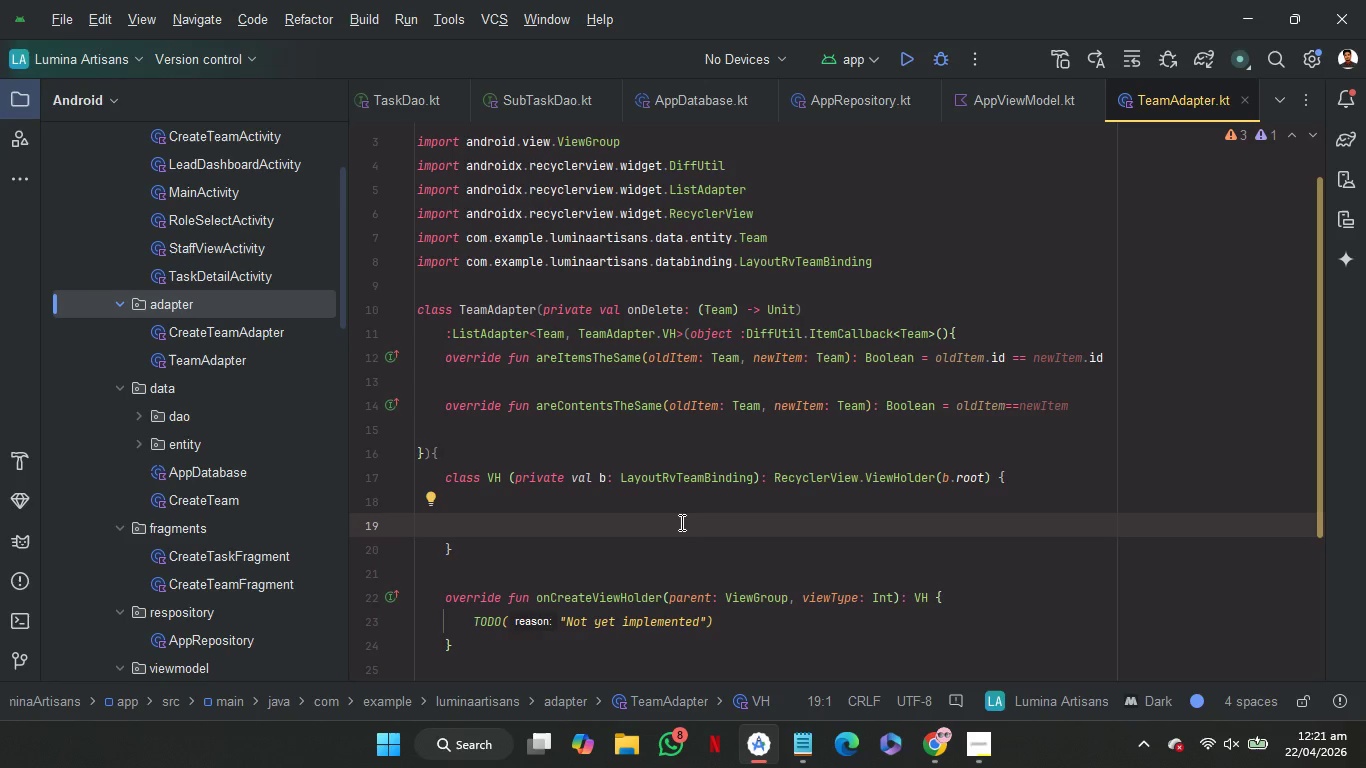 
key(Backspace)
type(fu)
 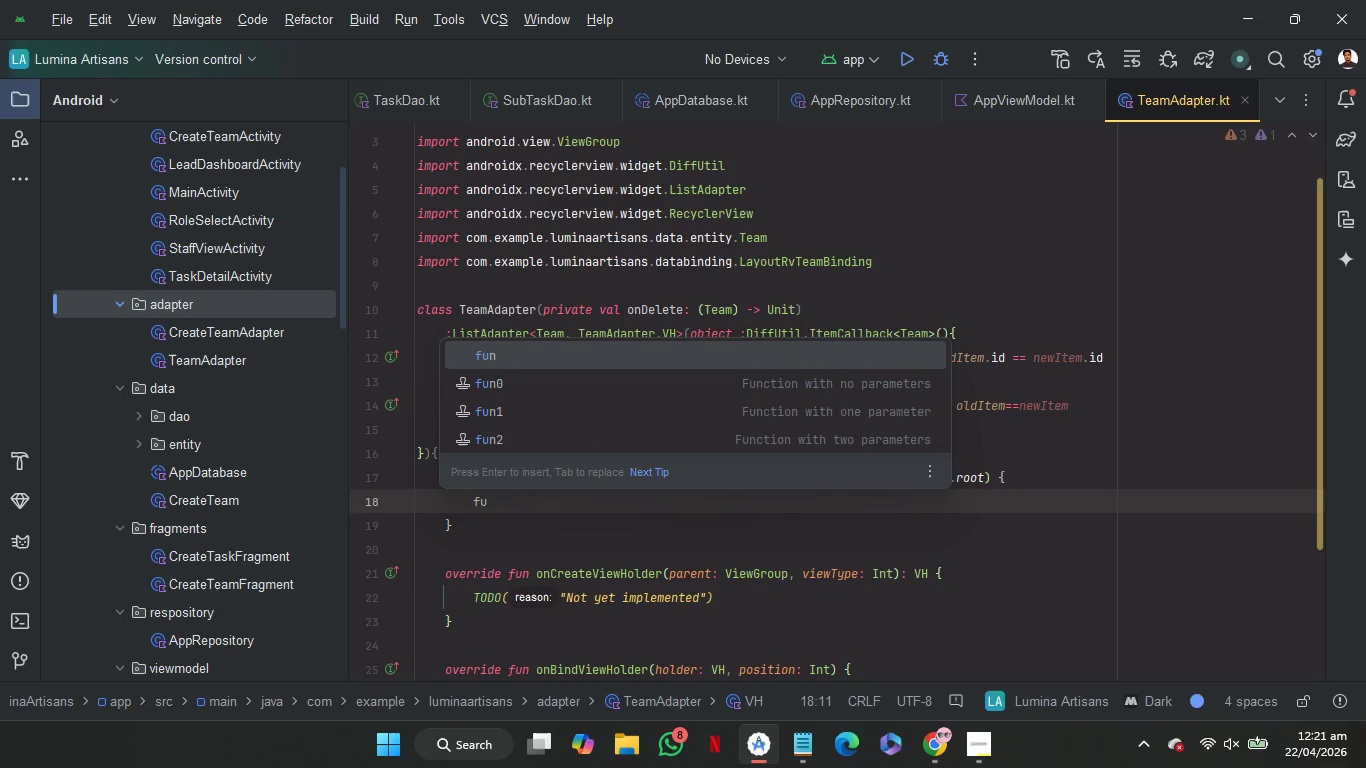 
key(Enter)
 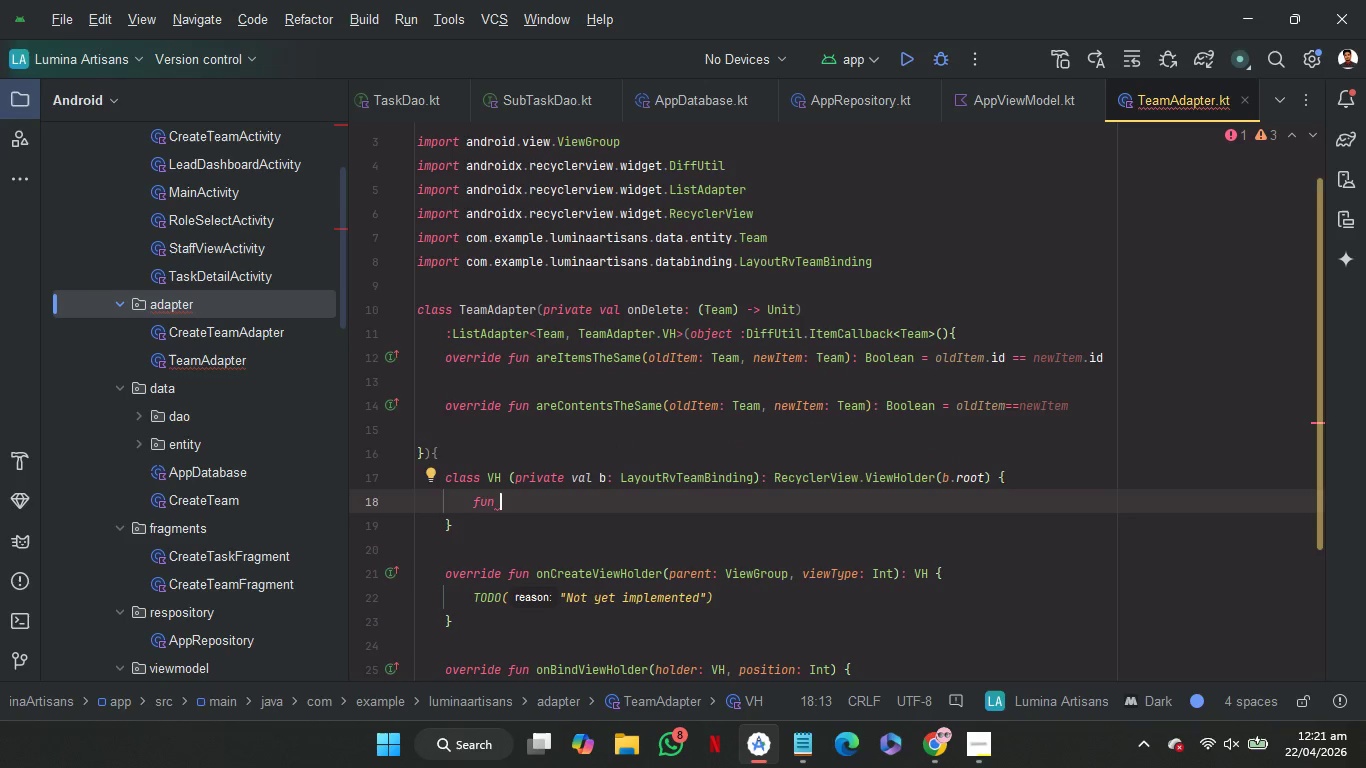 
type(bi)
 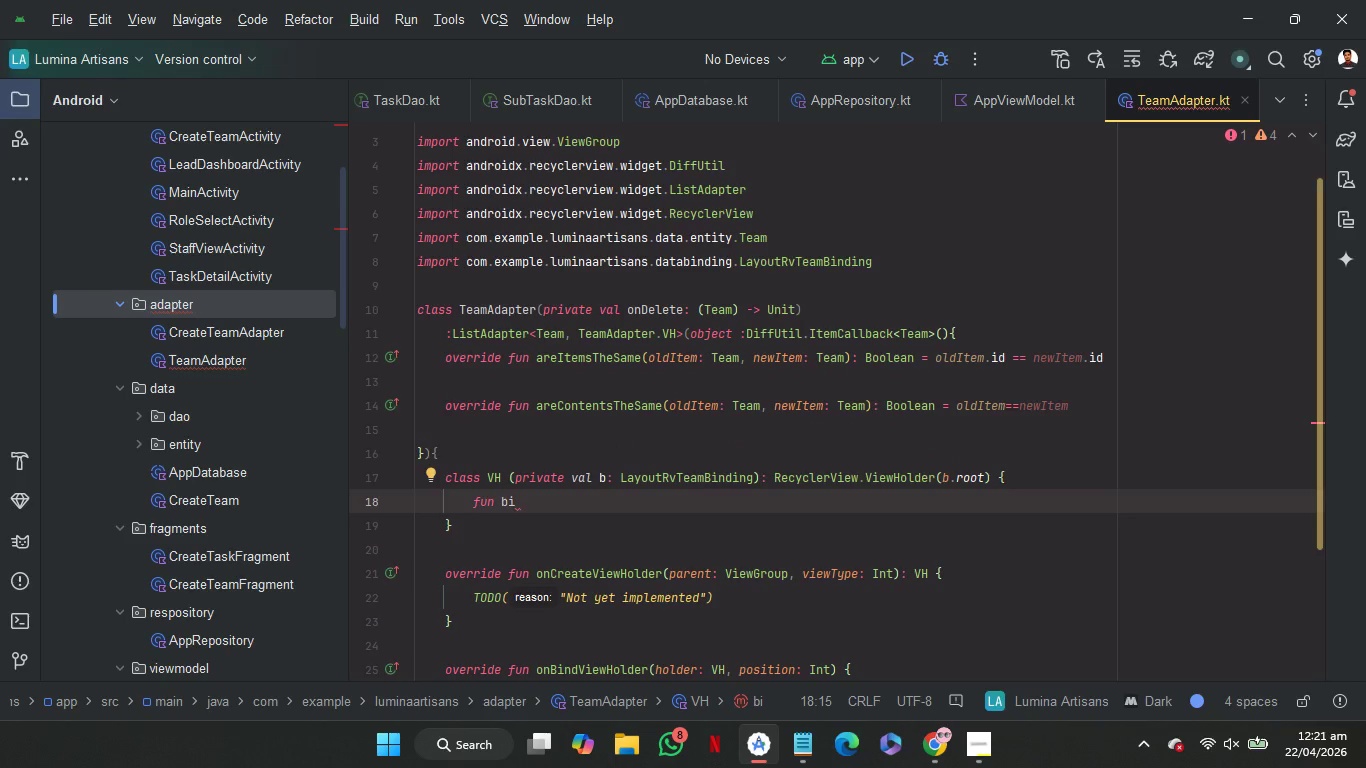 
type(nd(t)
 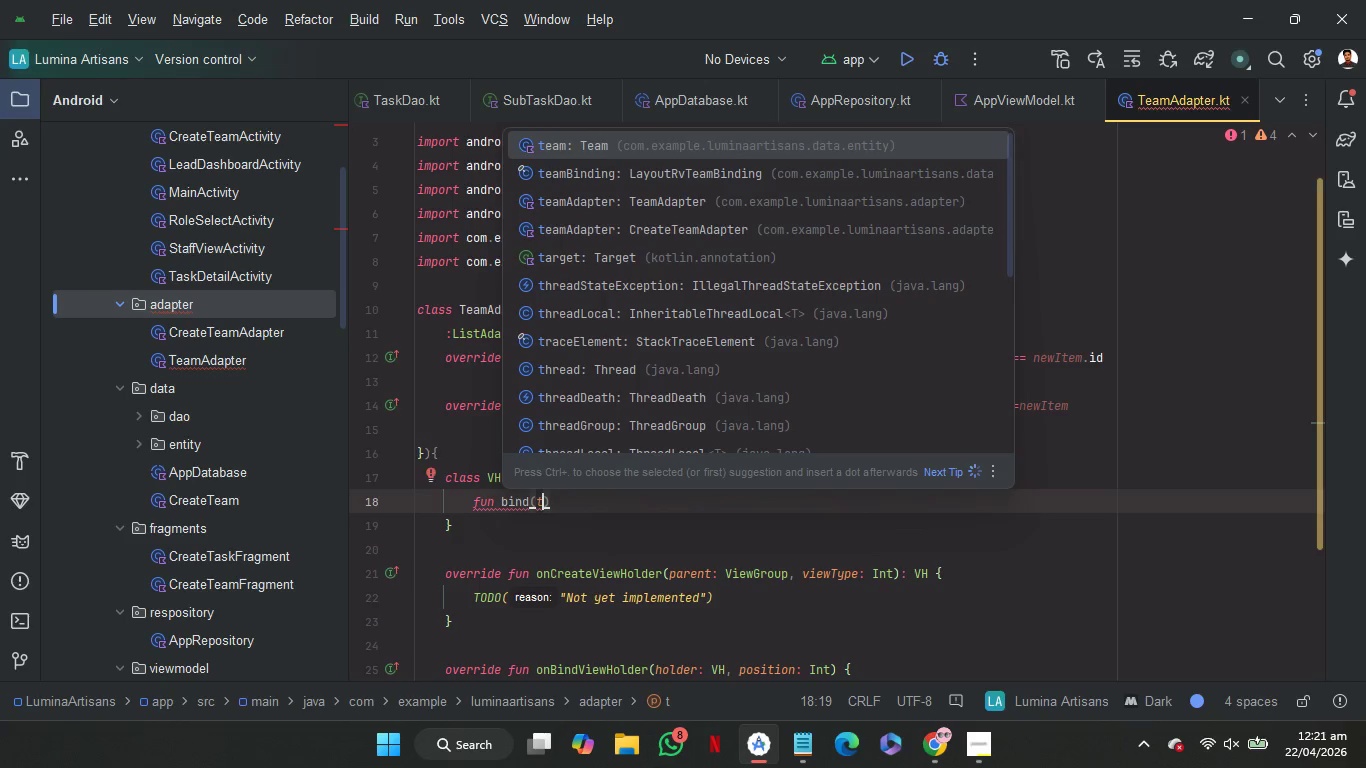 
key(Enter)
 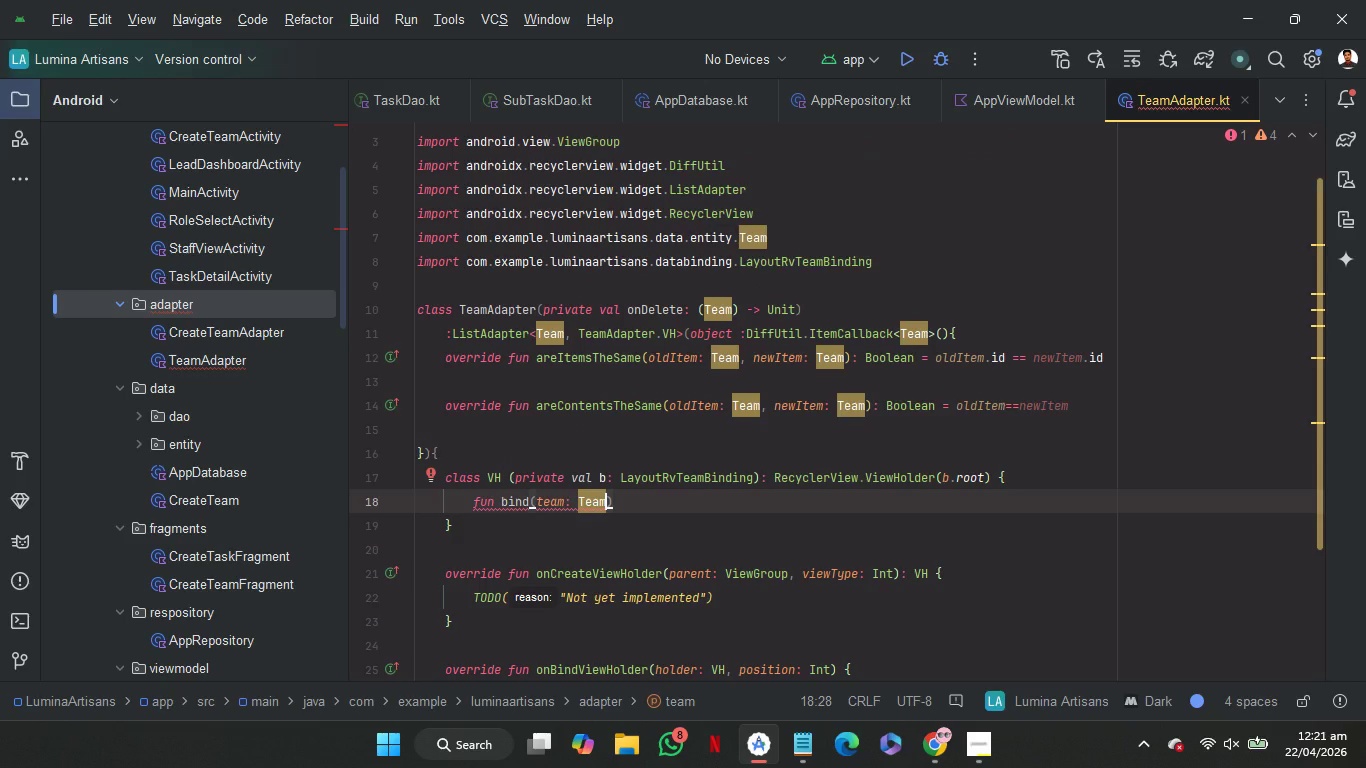 
key(ArrowRight)
 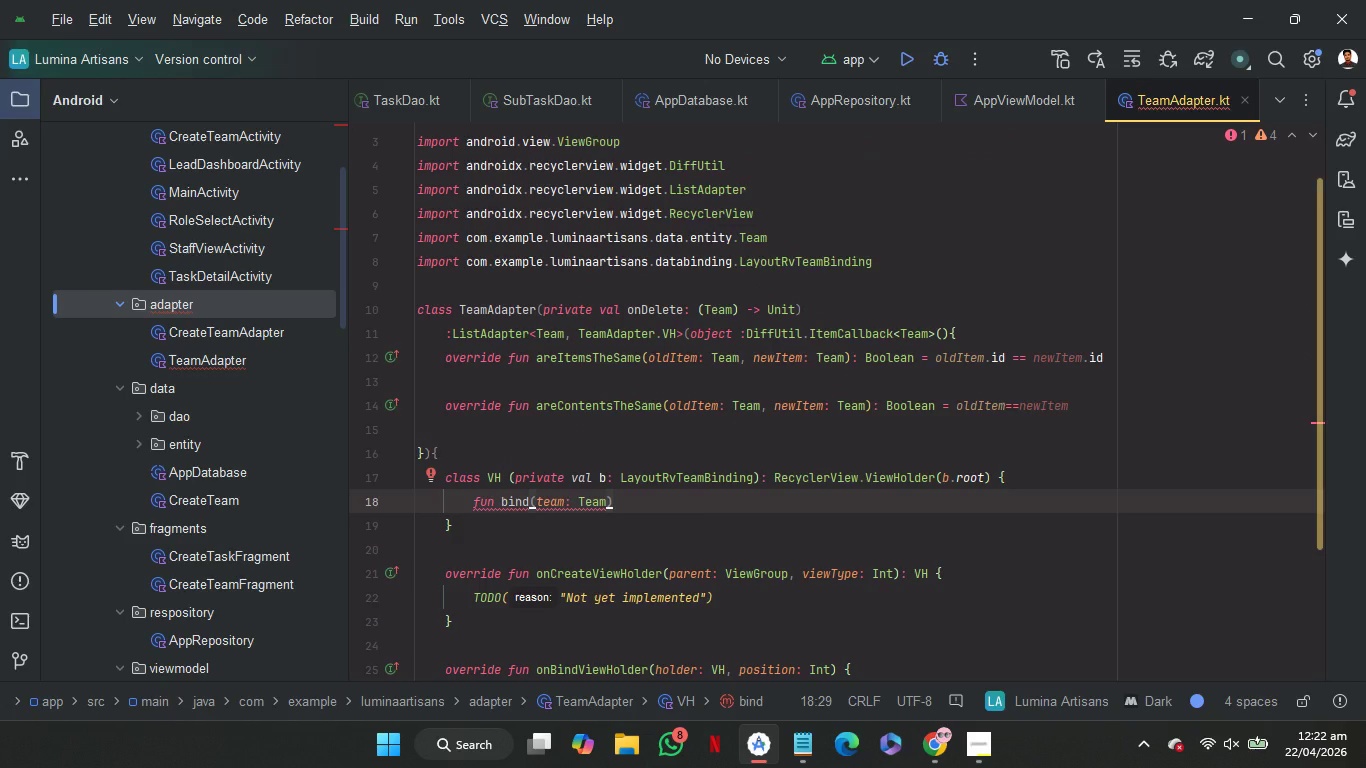 
key(Shift+BracketLeft)
 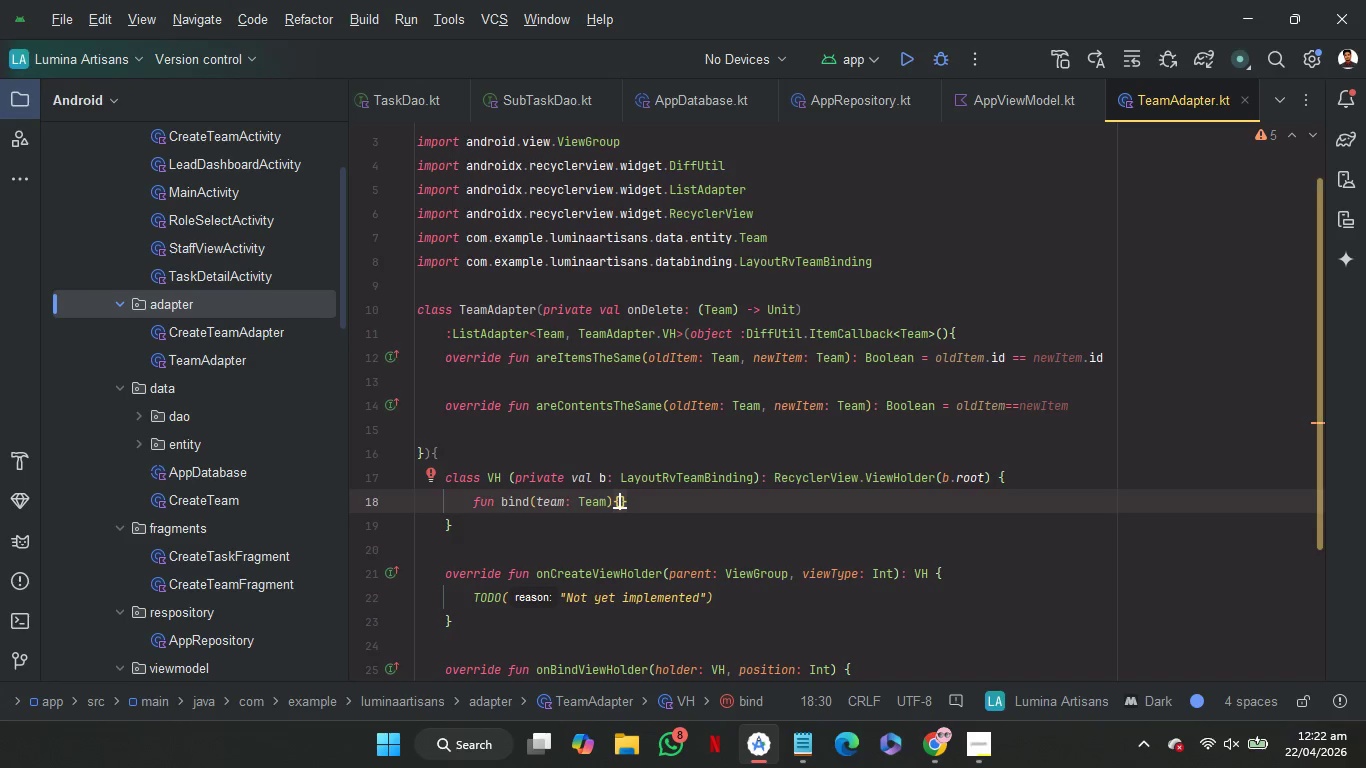 
key(Enter)
 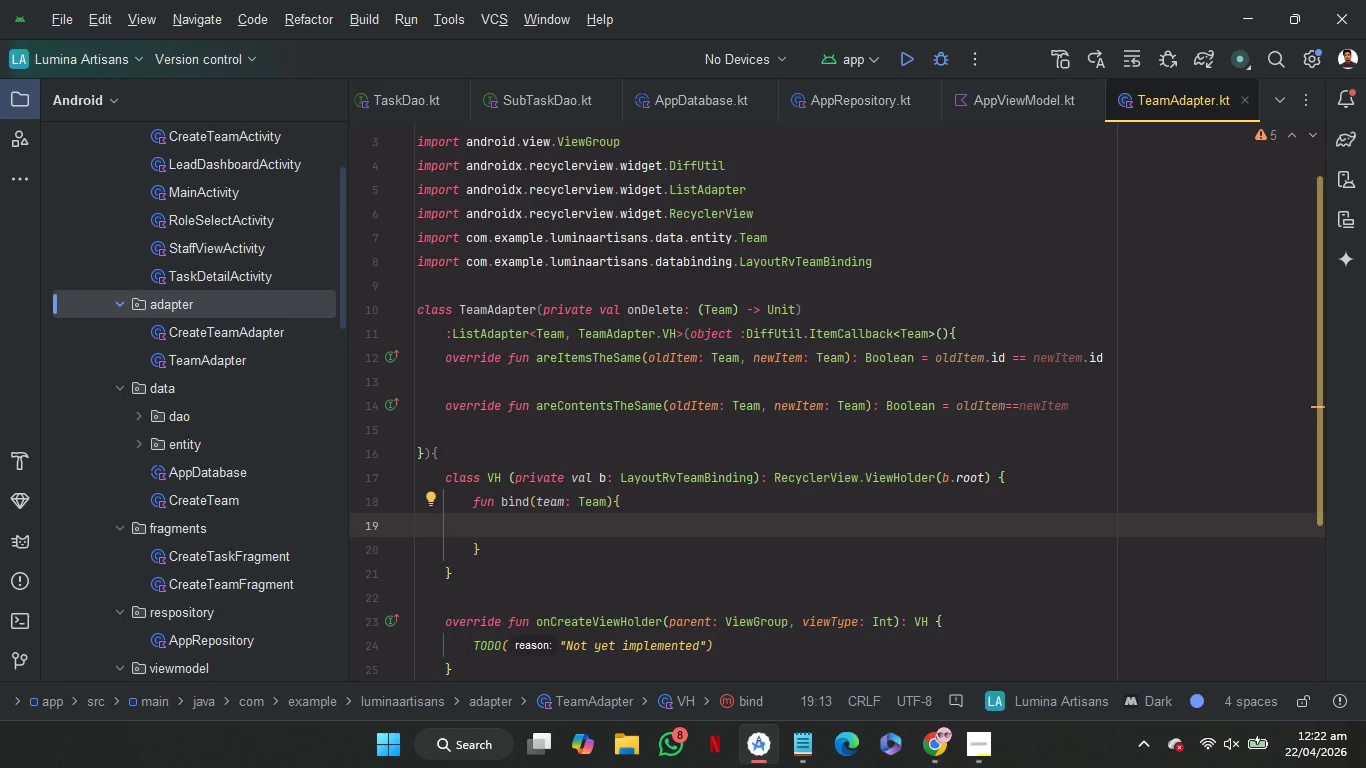 
key(B)
 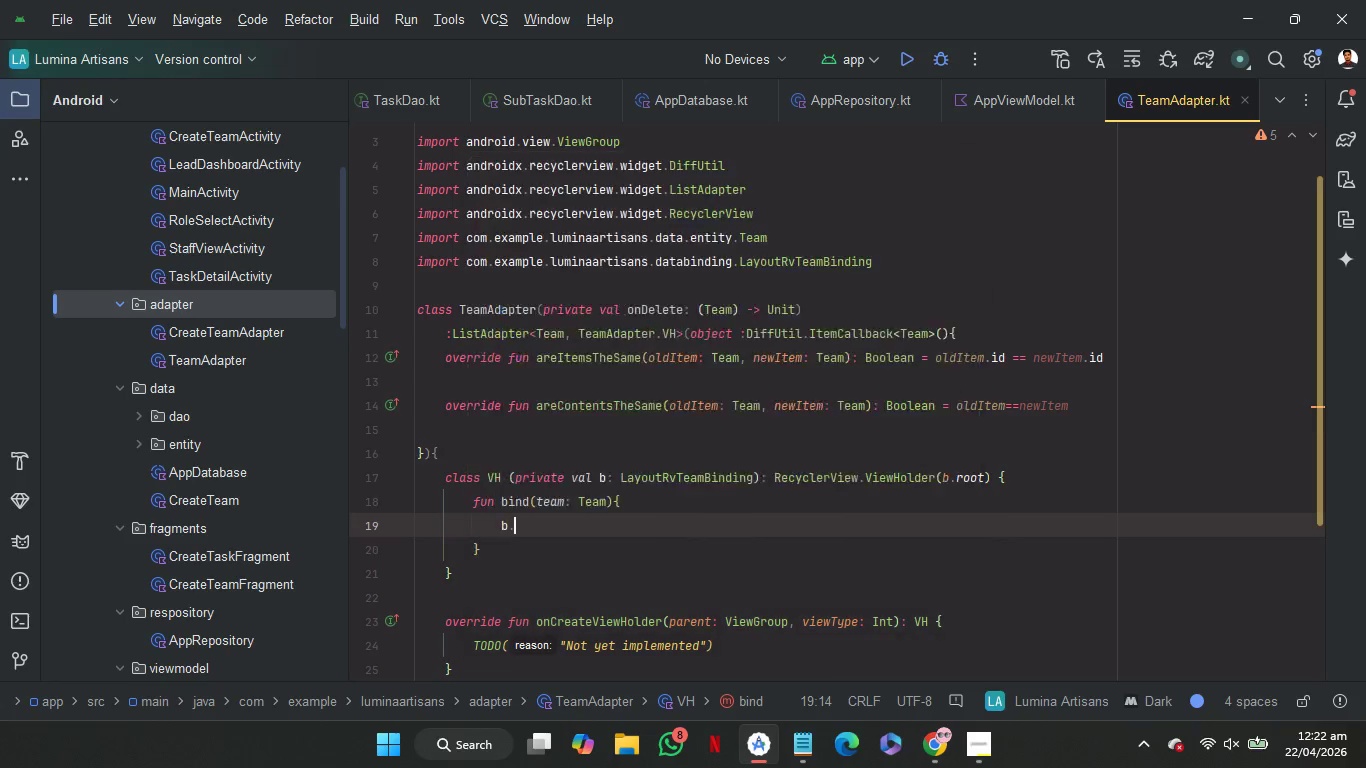 
key(Period)
 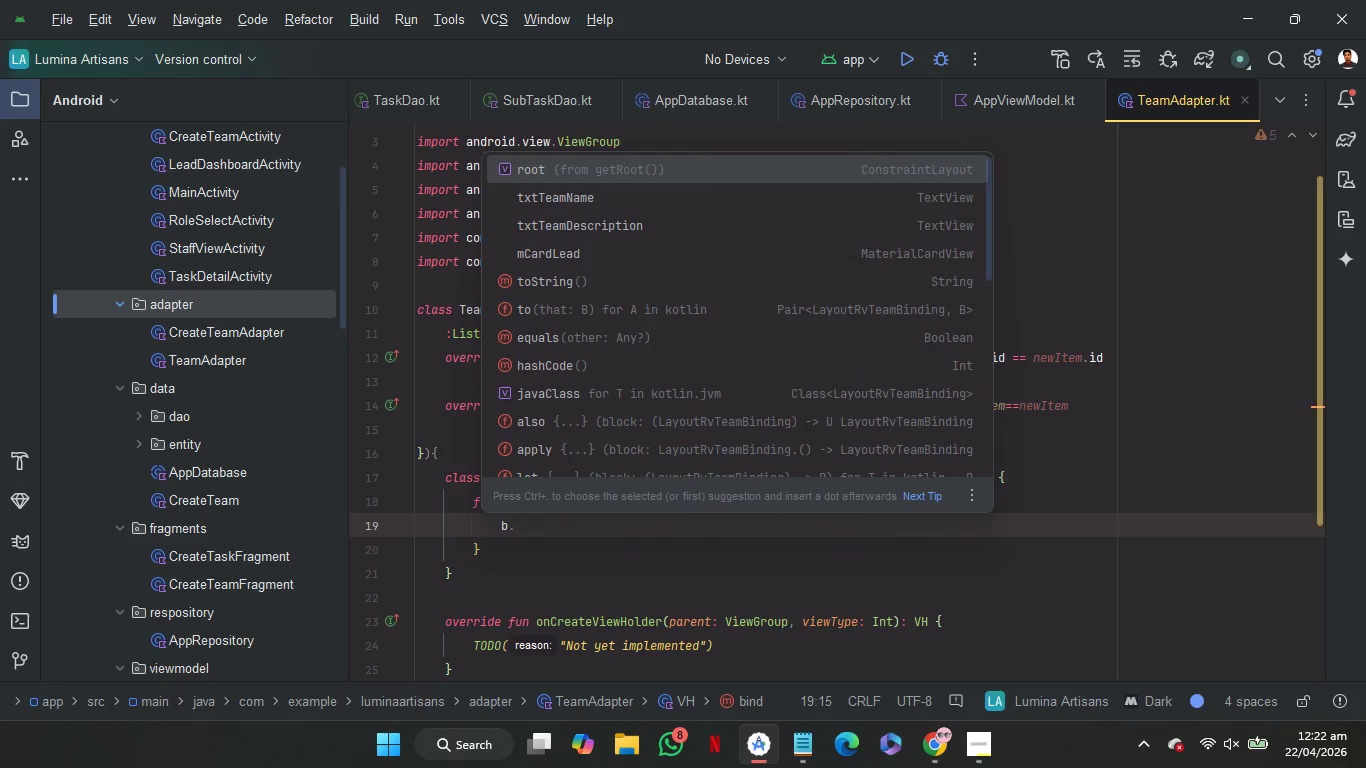 
key(ArrowDown)
 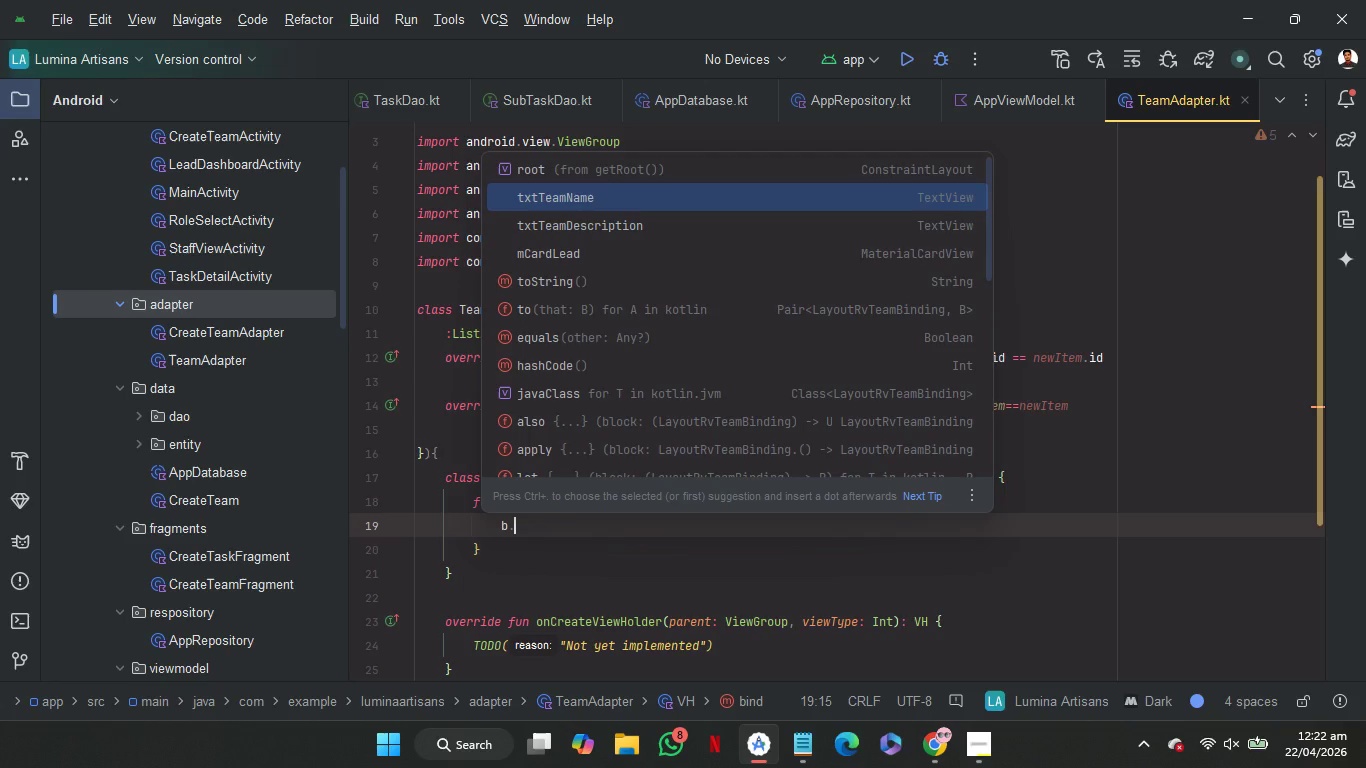 
wait(11.94)
 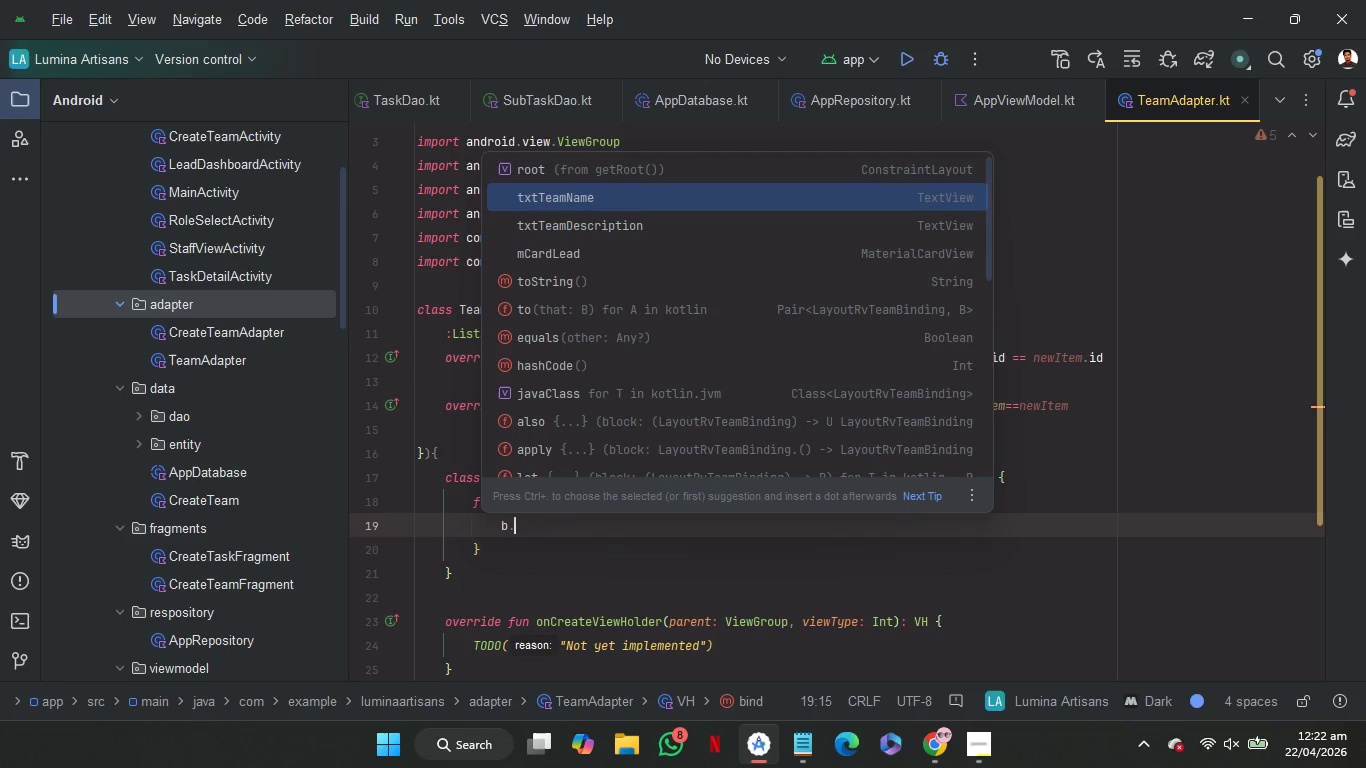 
key(Enter)
 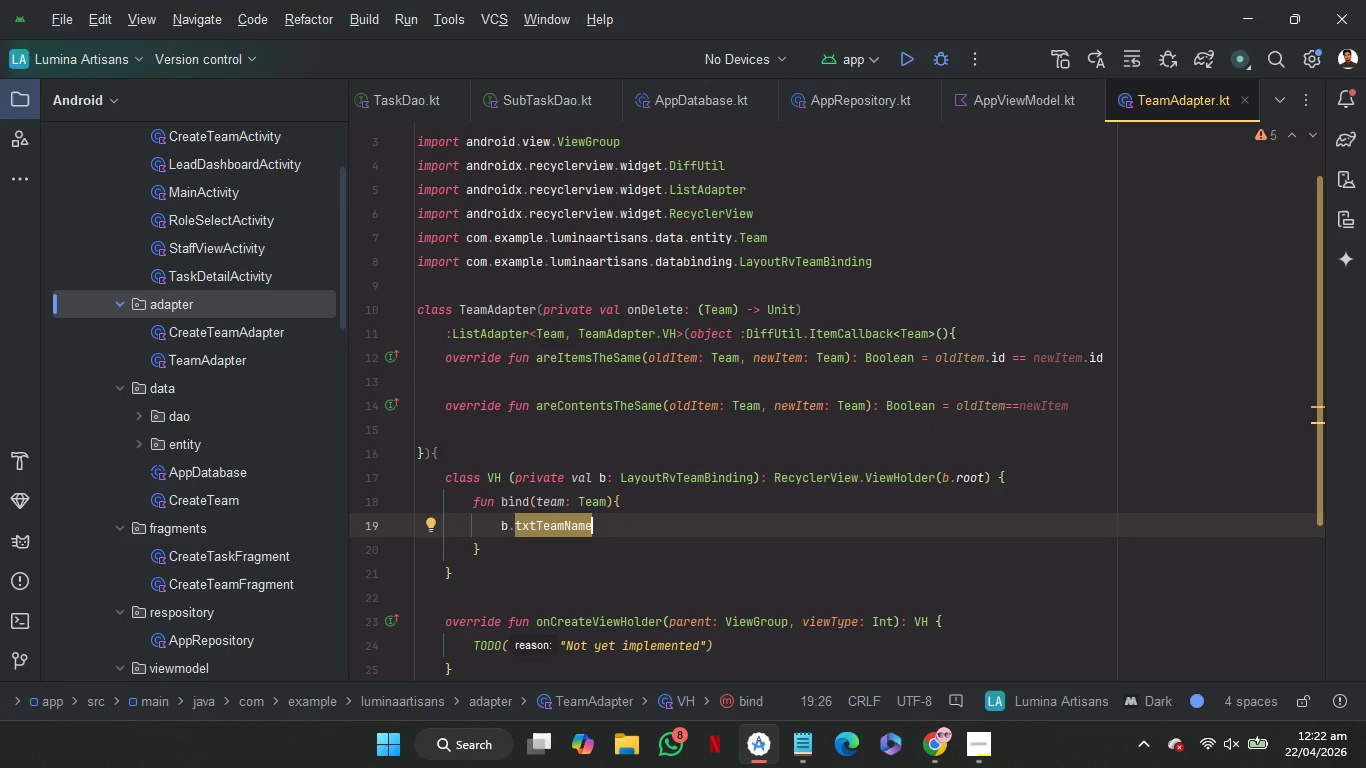 
key(Period)
 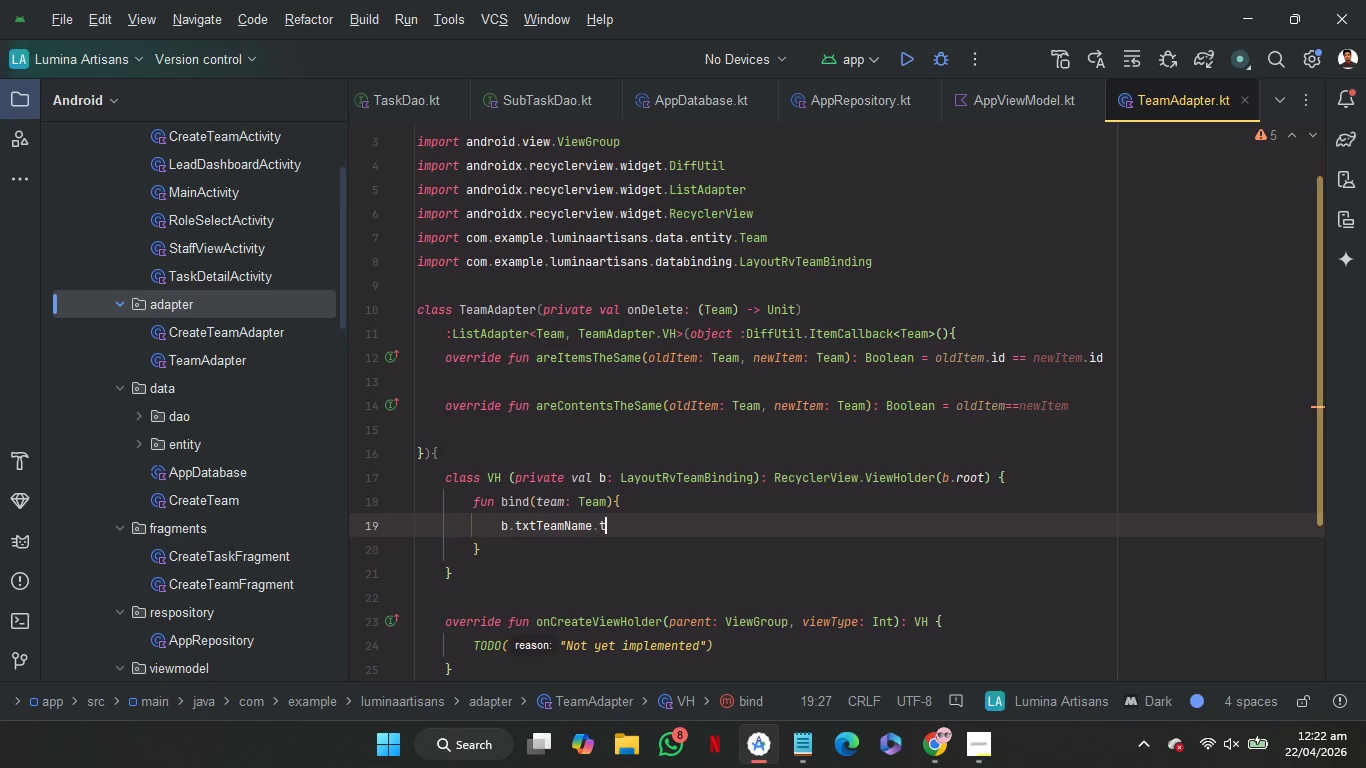 
key(T)
 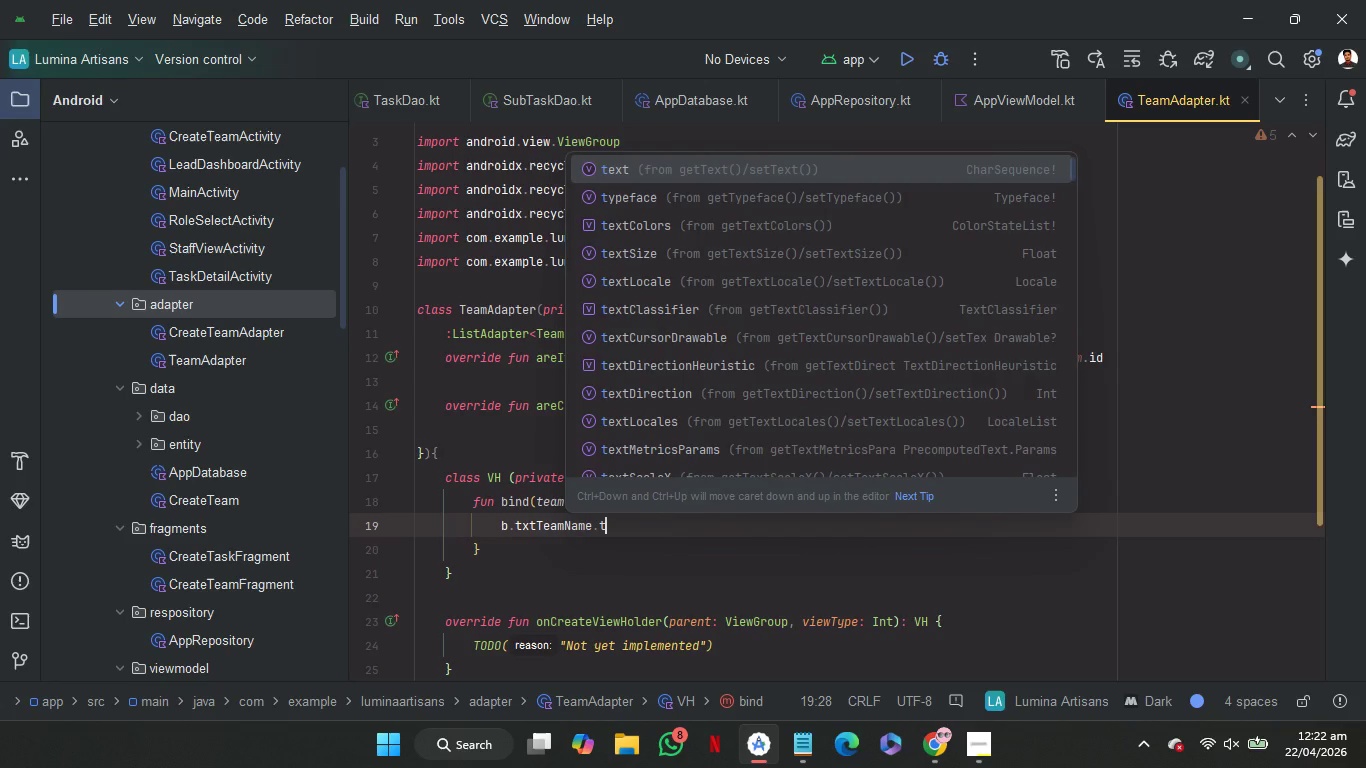 
key(Enter)
 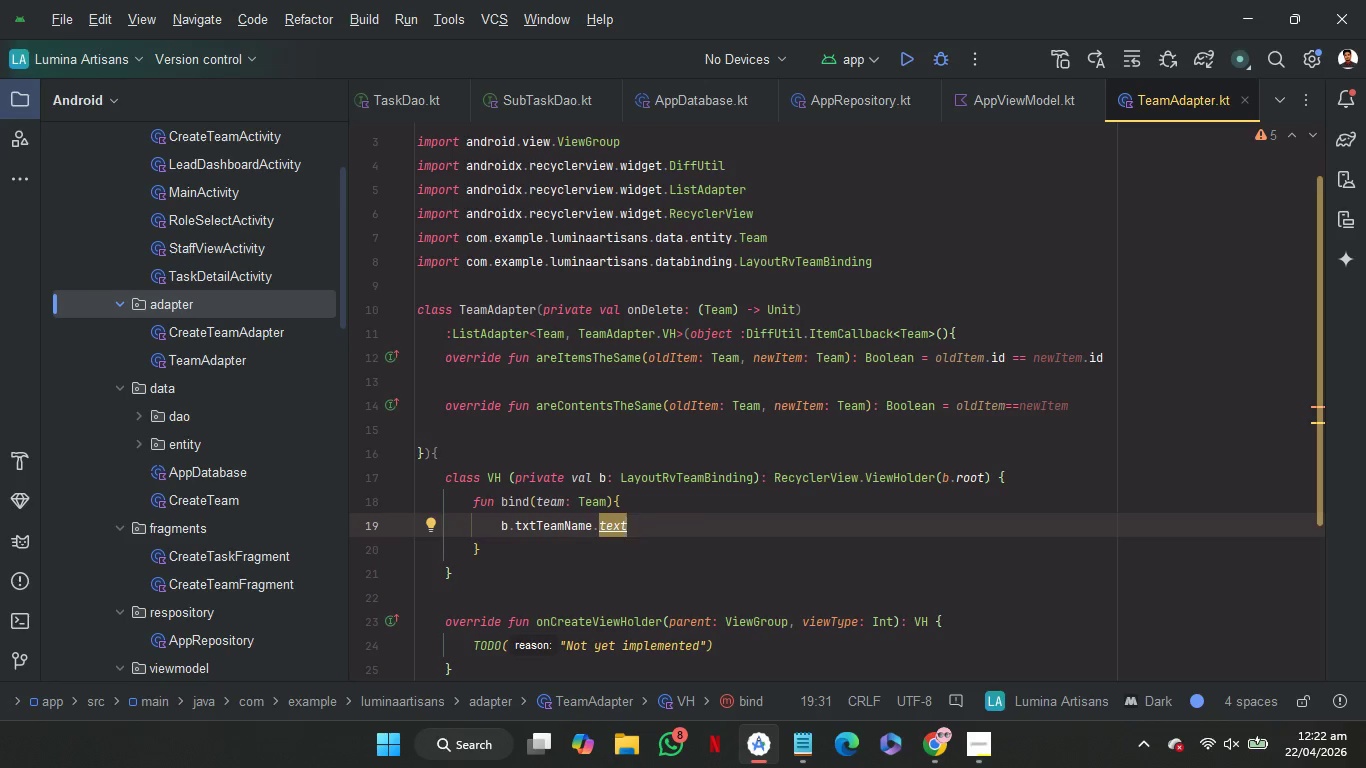 
key(Space)
 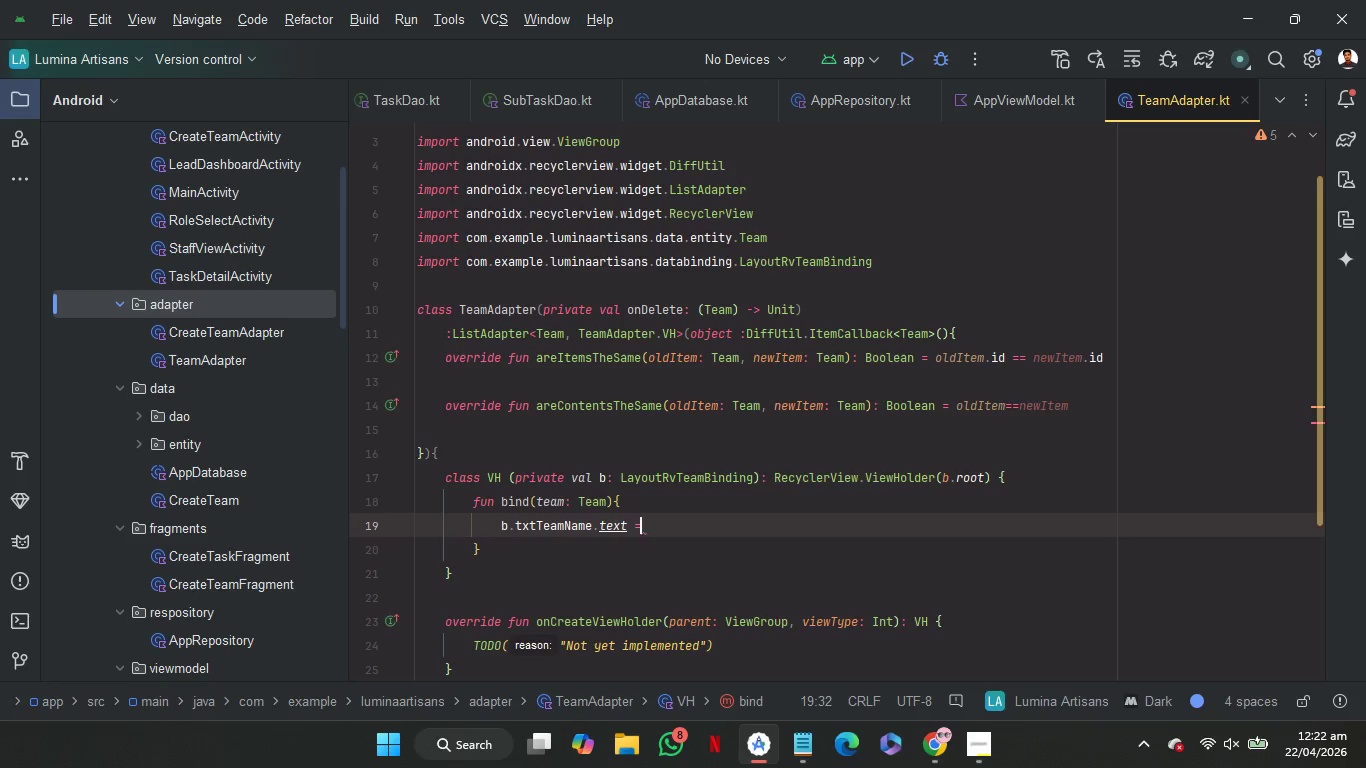 
key(Equal)
 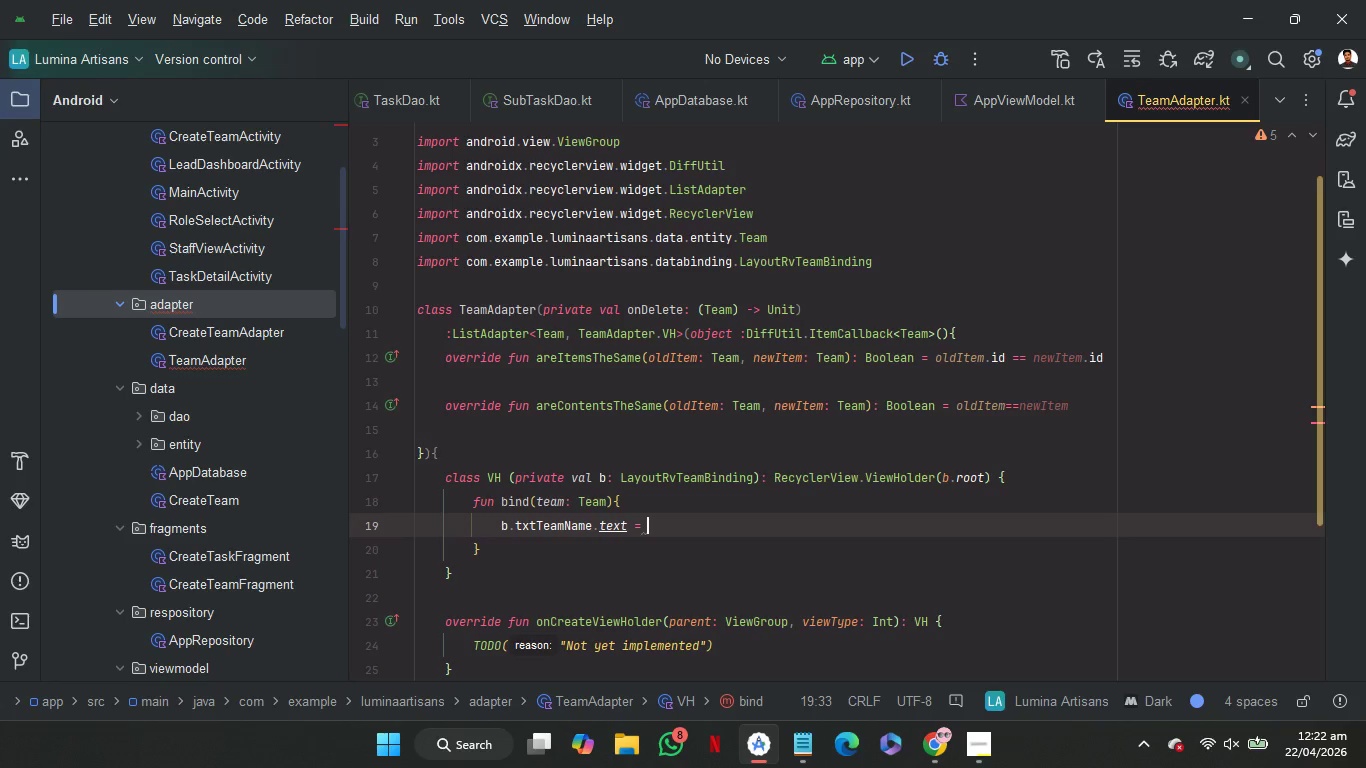 
key(Space)
 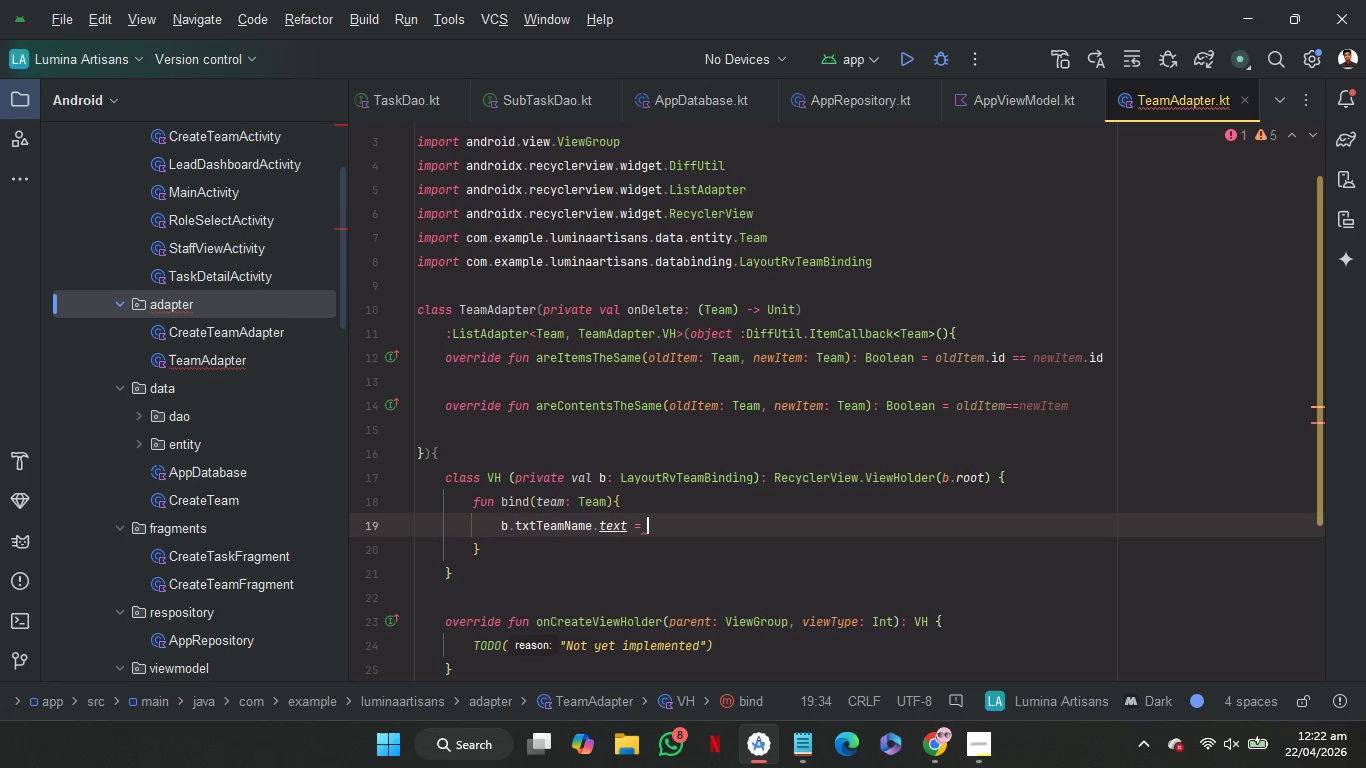 
hold_key(key=T, duration=15.66)
 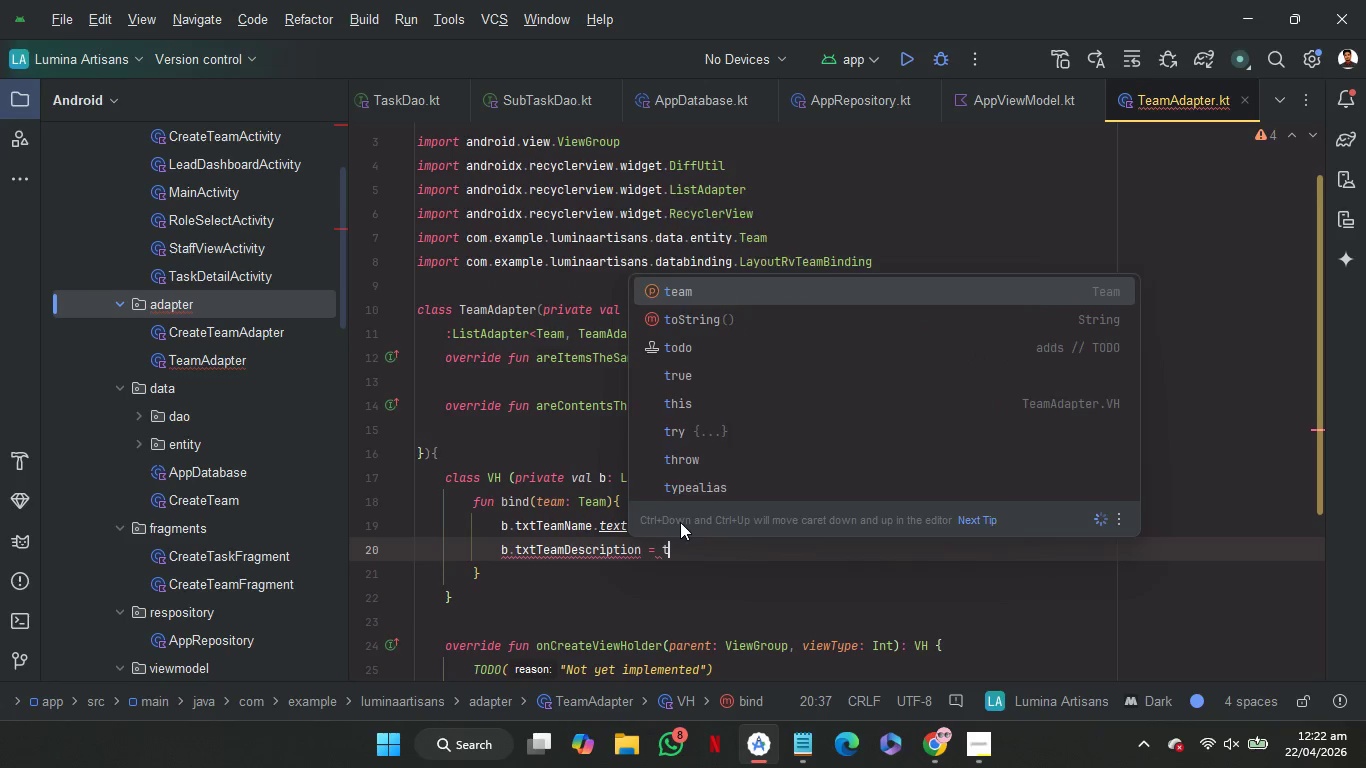 
key(Enter)
 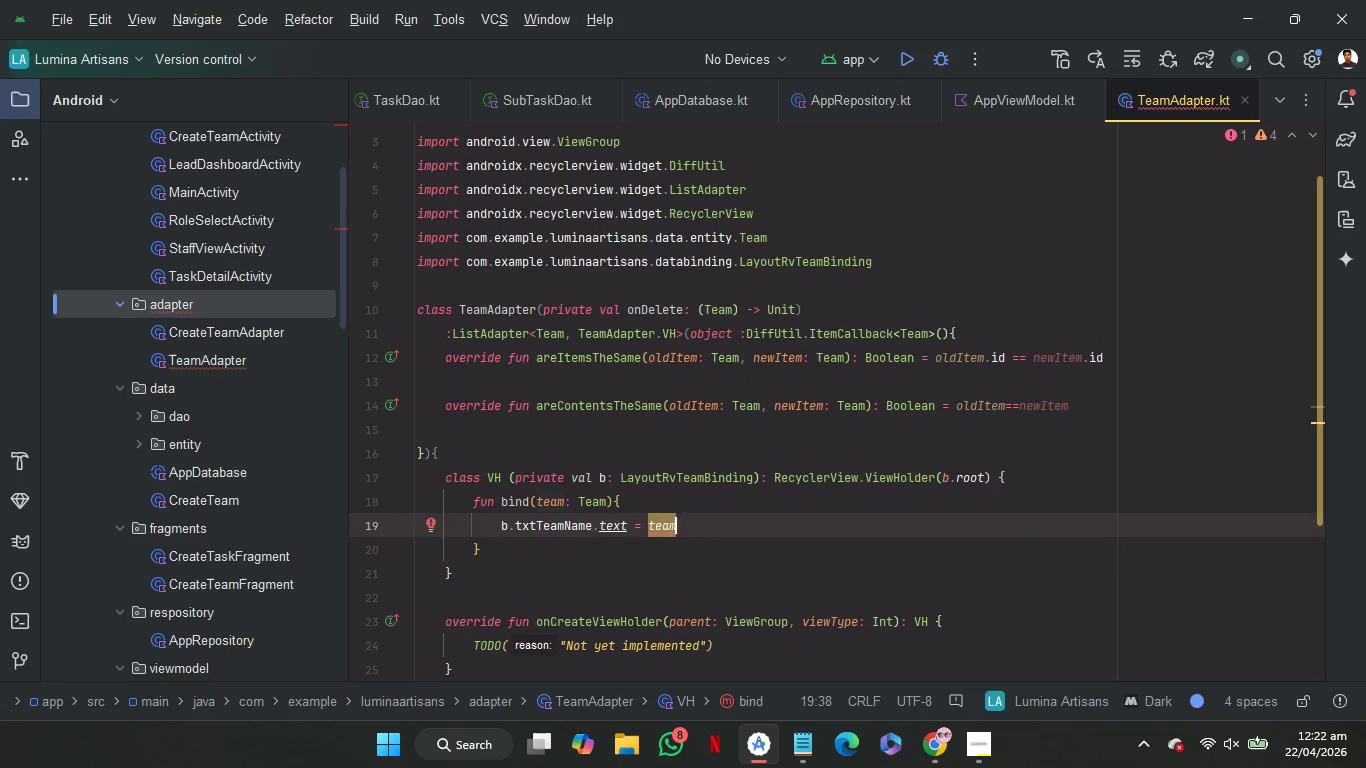 
key(Period)
 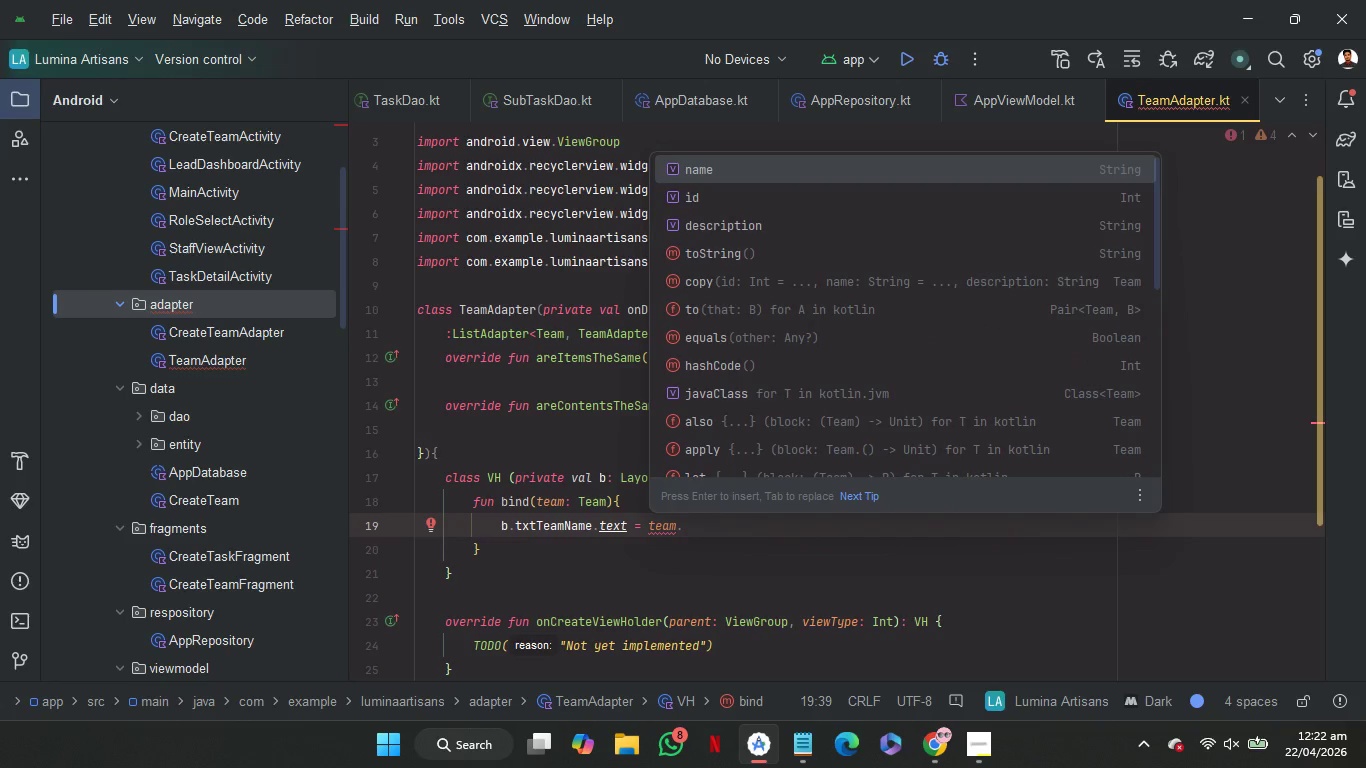 
key(Enter)
 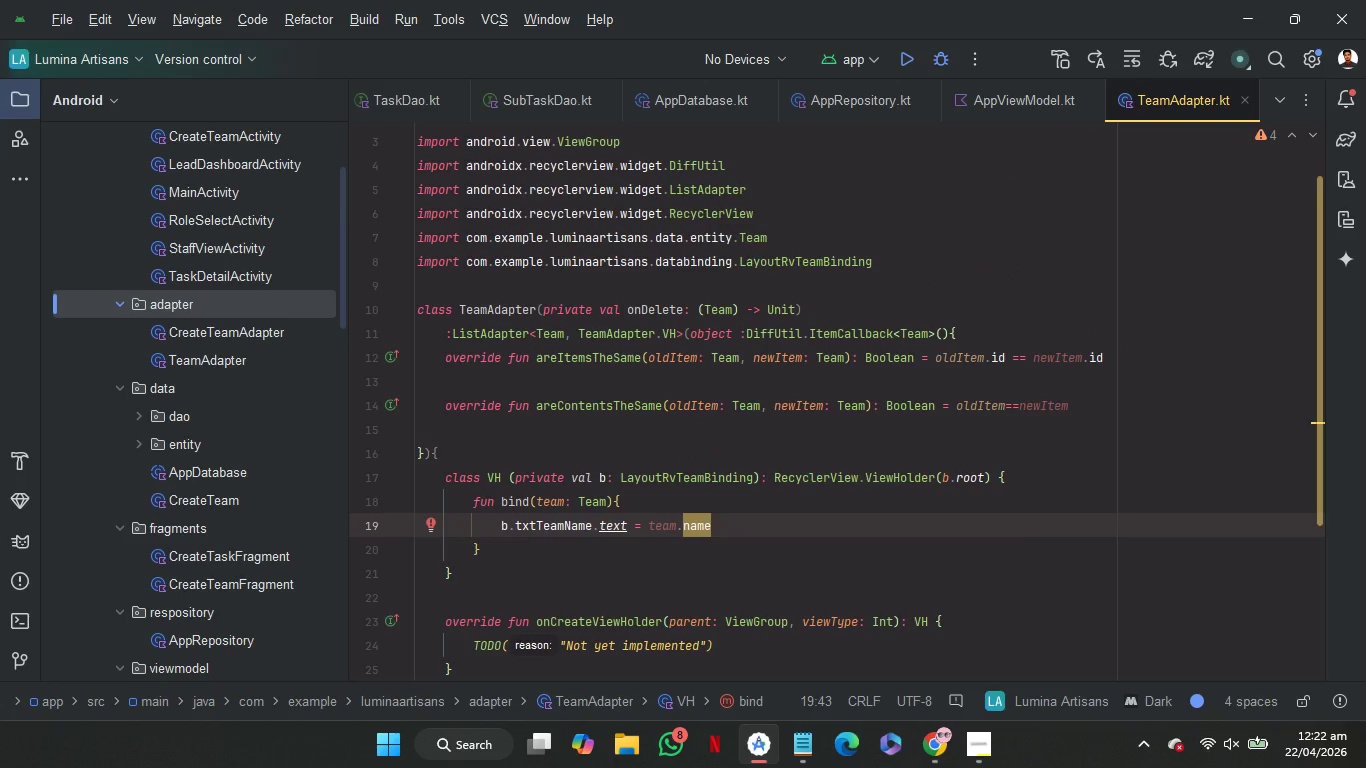 
key(Enter)
 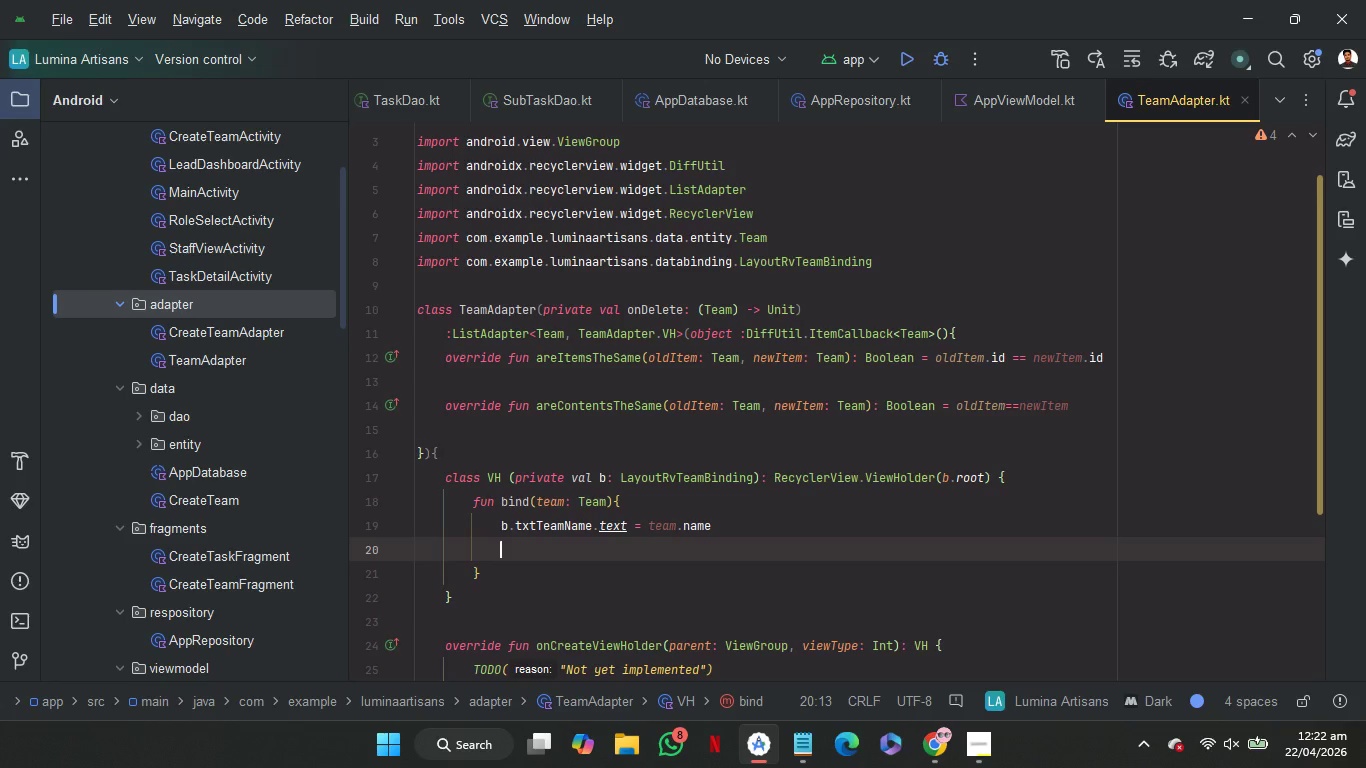 
key(B)
 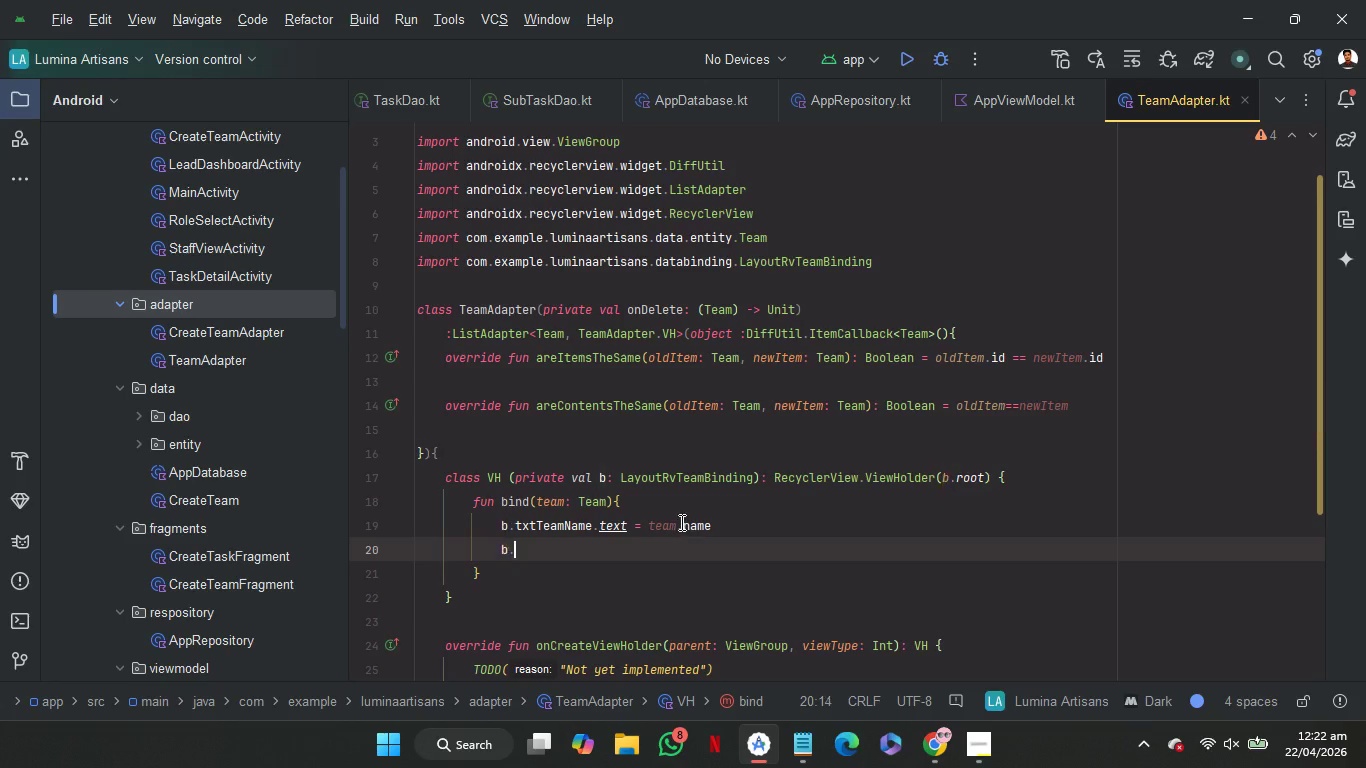 
key(Period)
 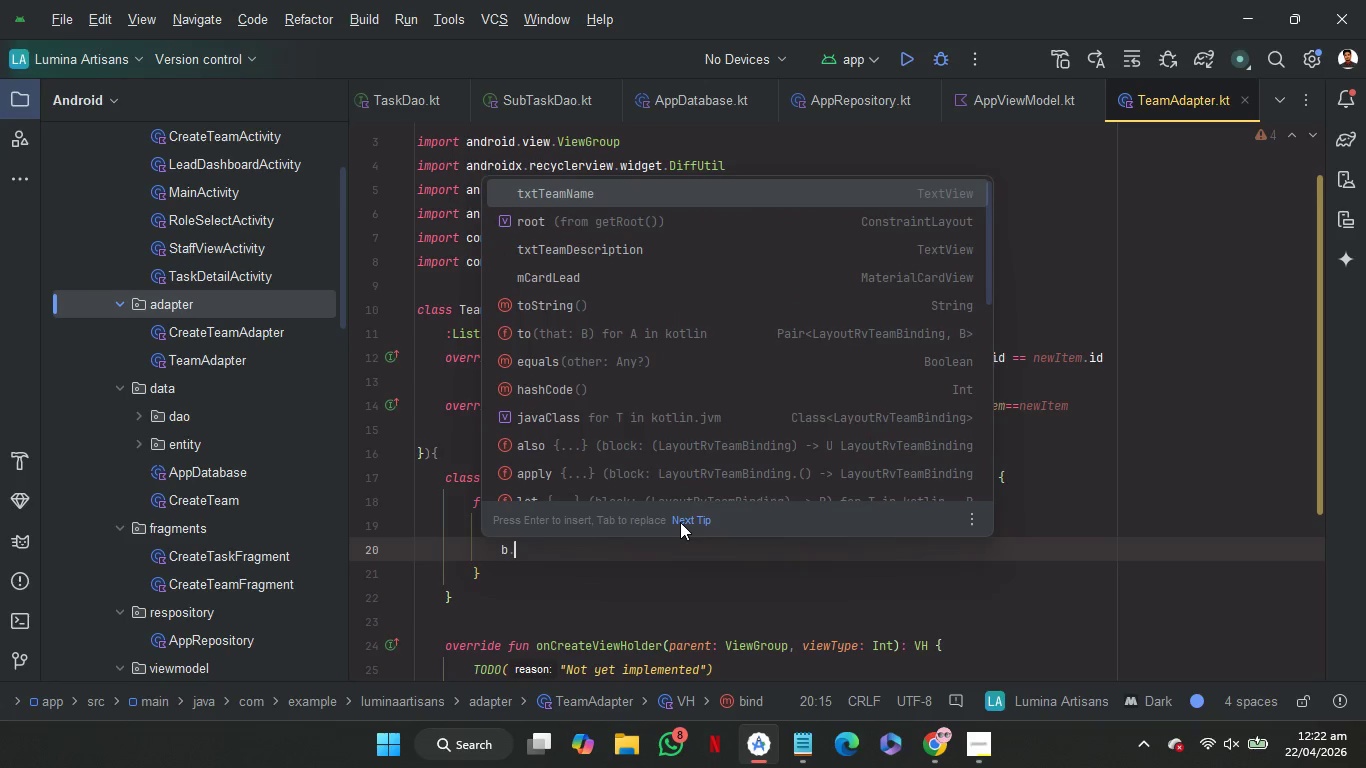 
key(ArrowDown)
 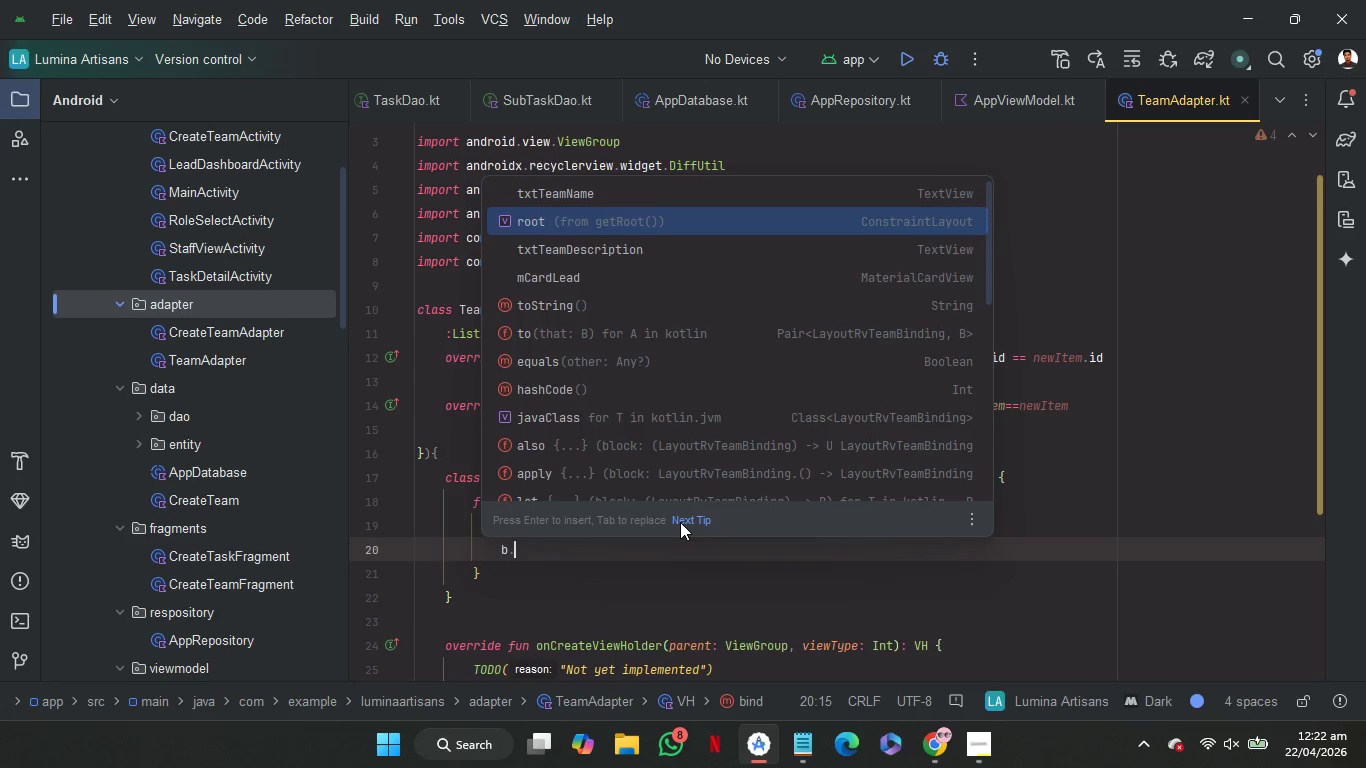 
key(ArrowDown)
 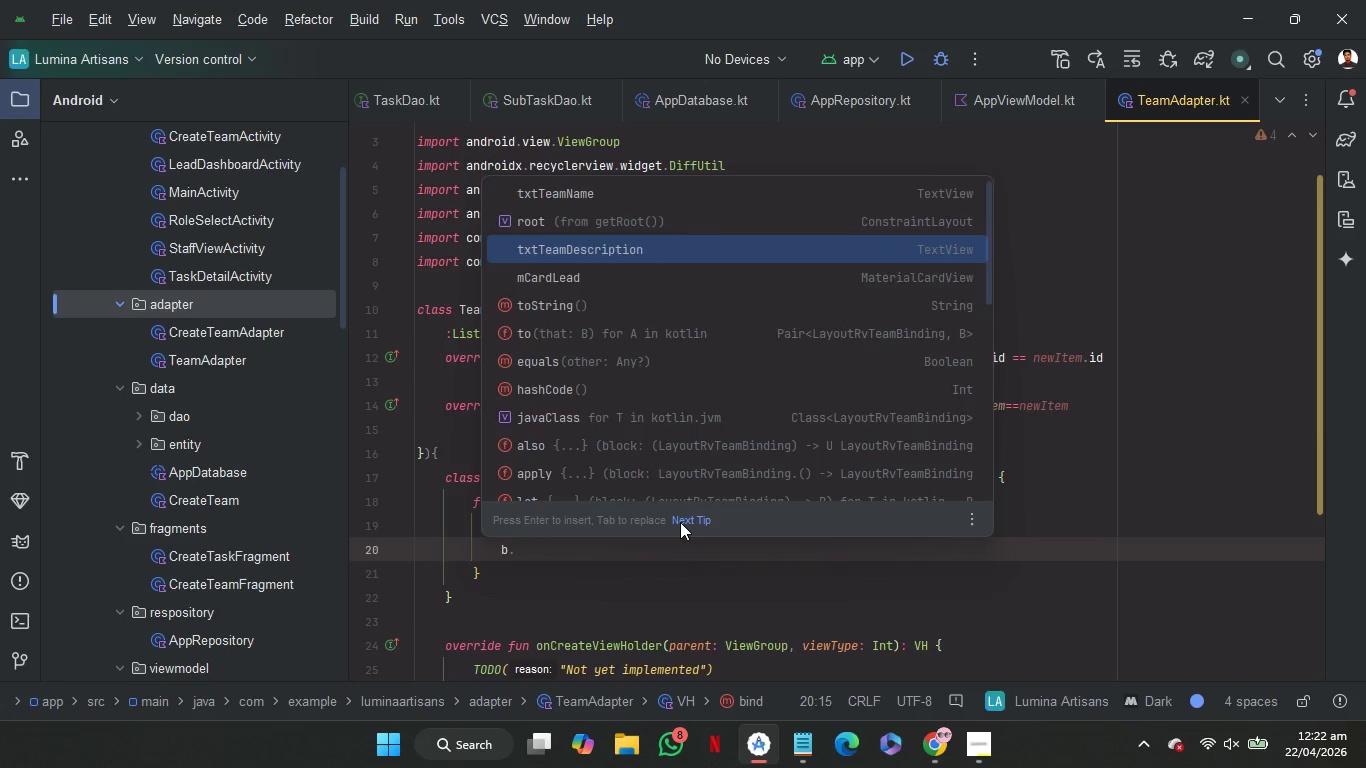 
key(Enter)
 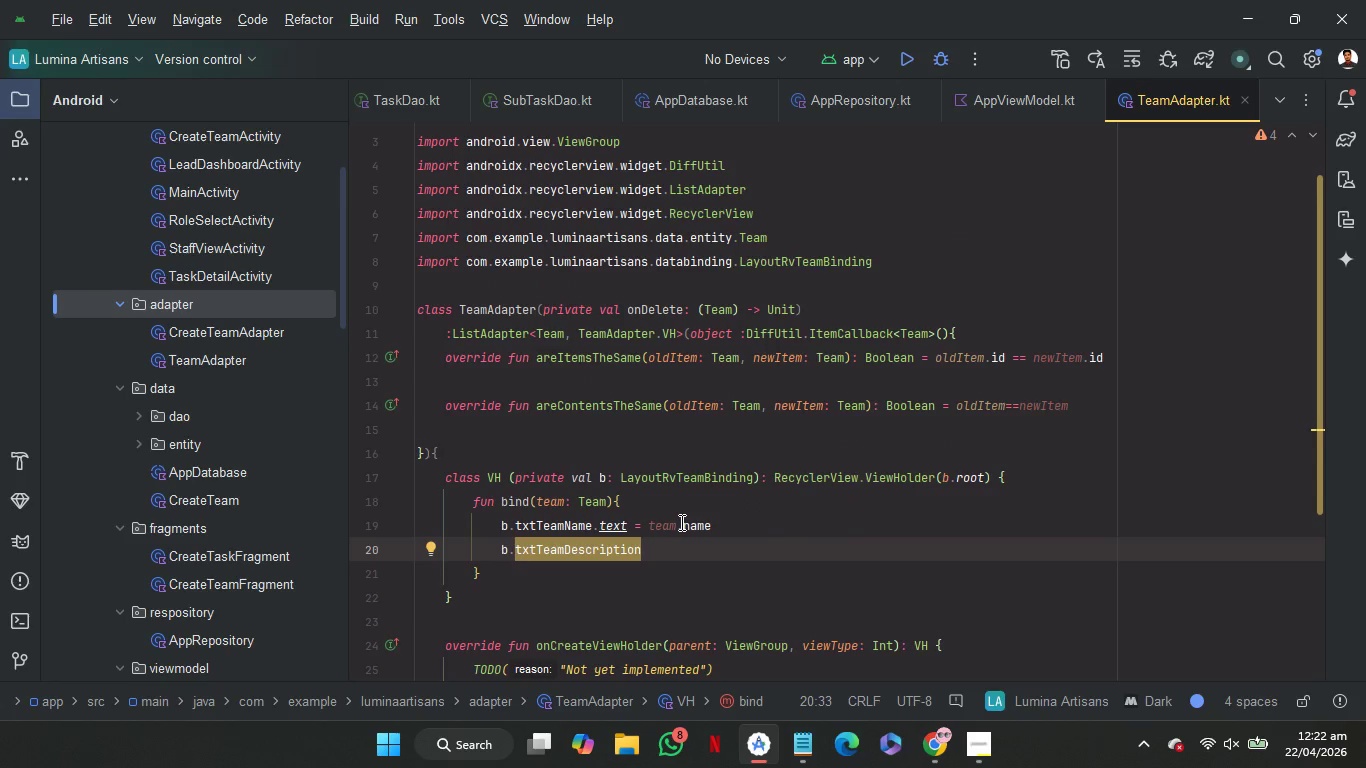 
key(Space)
 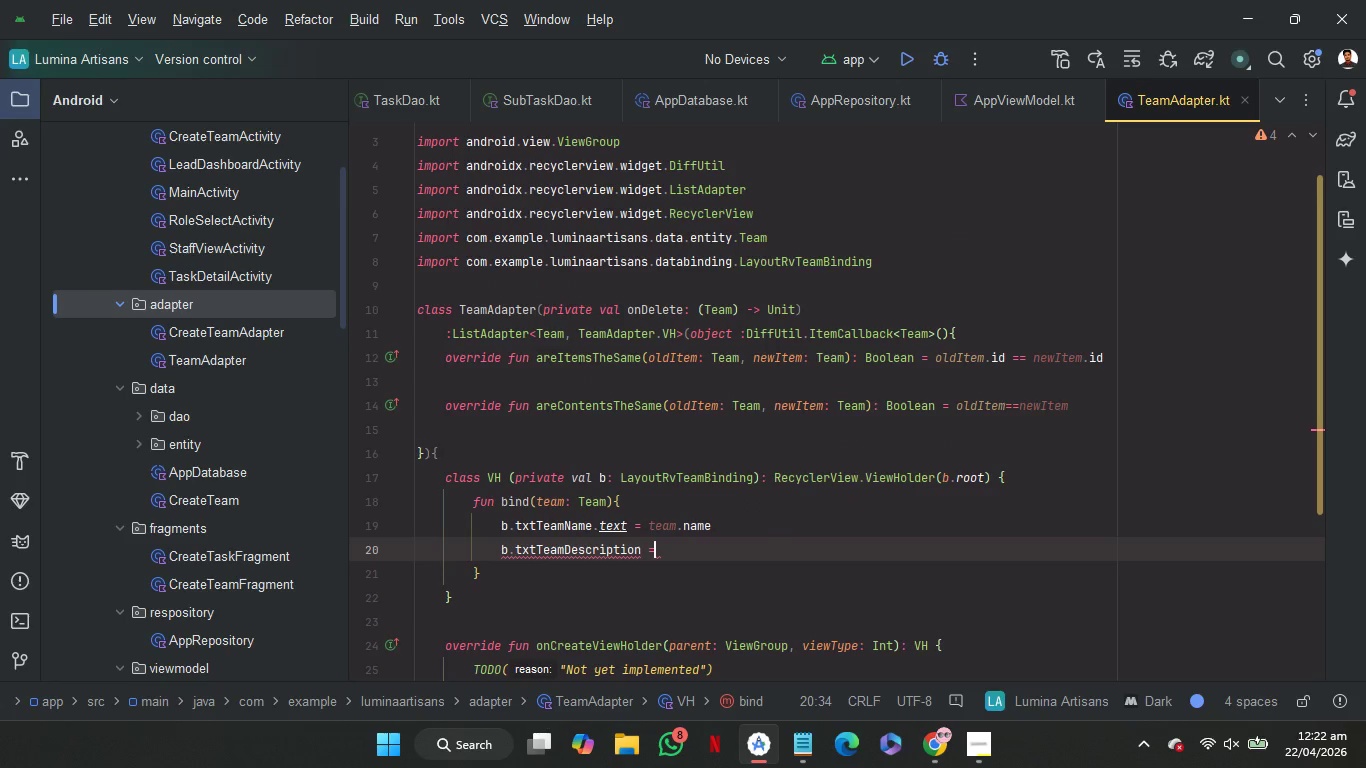 
key(Equal)
 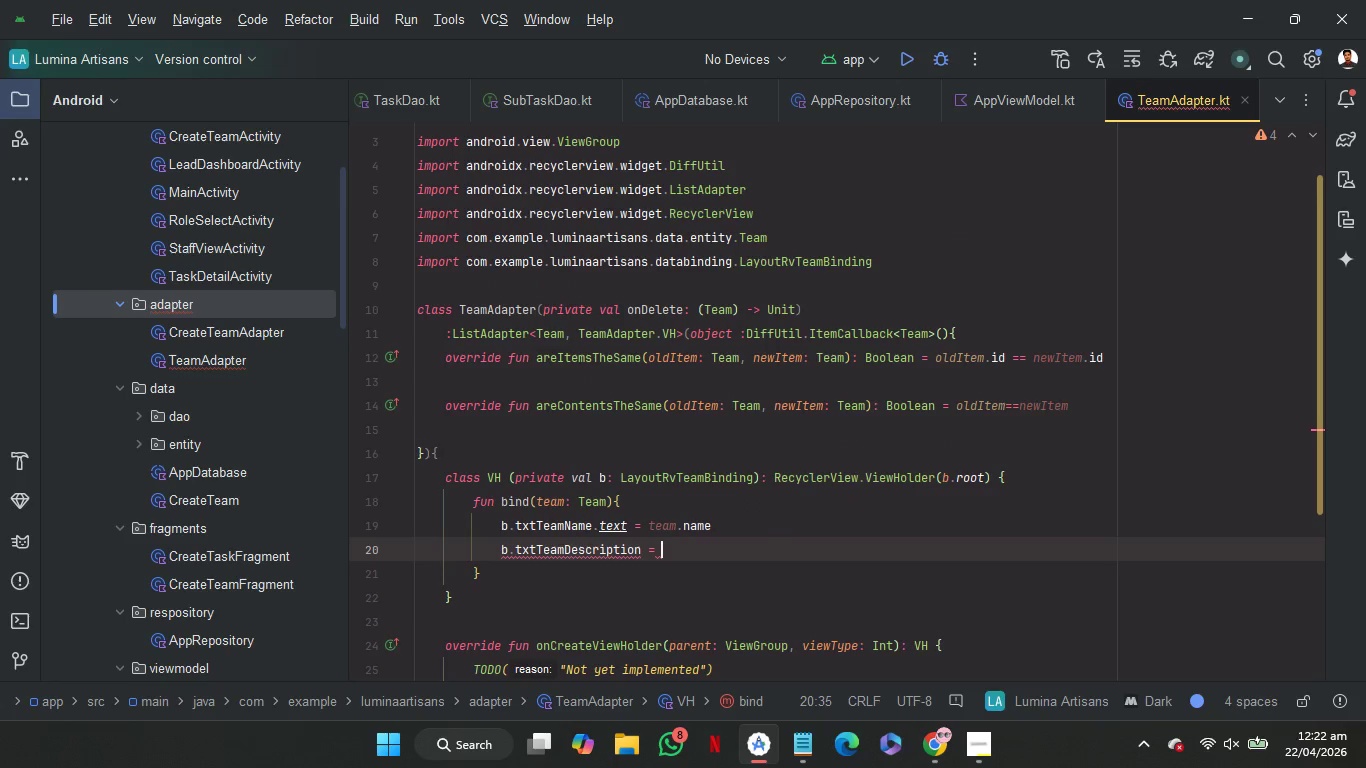 
key(Space)
 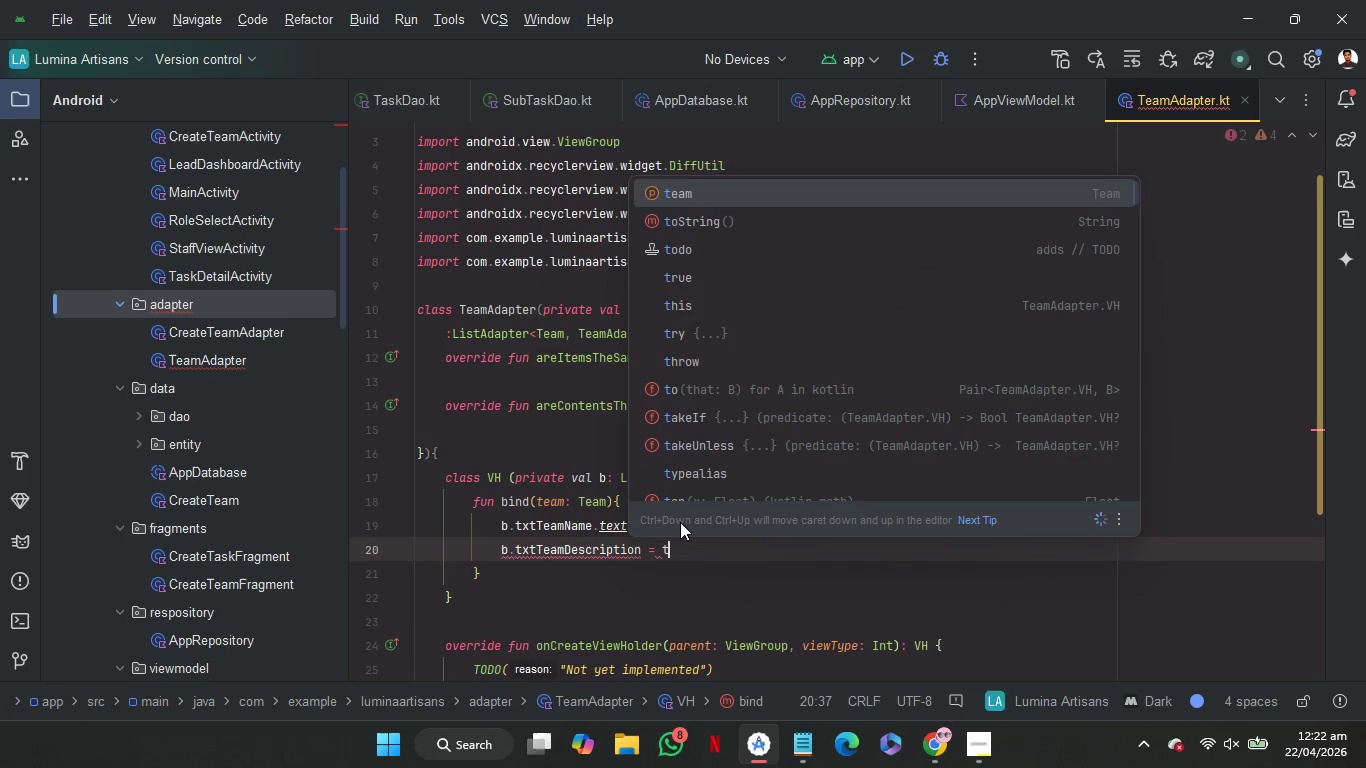 
key(Enter)
 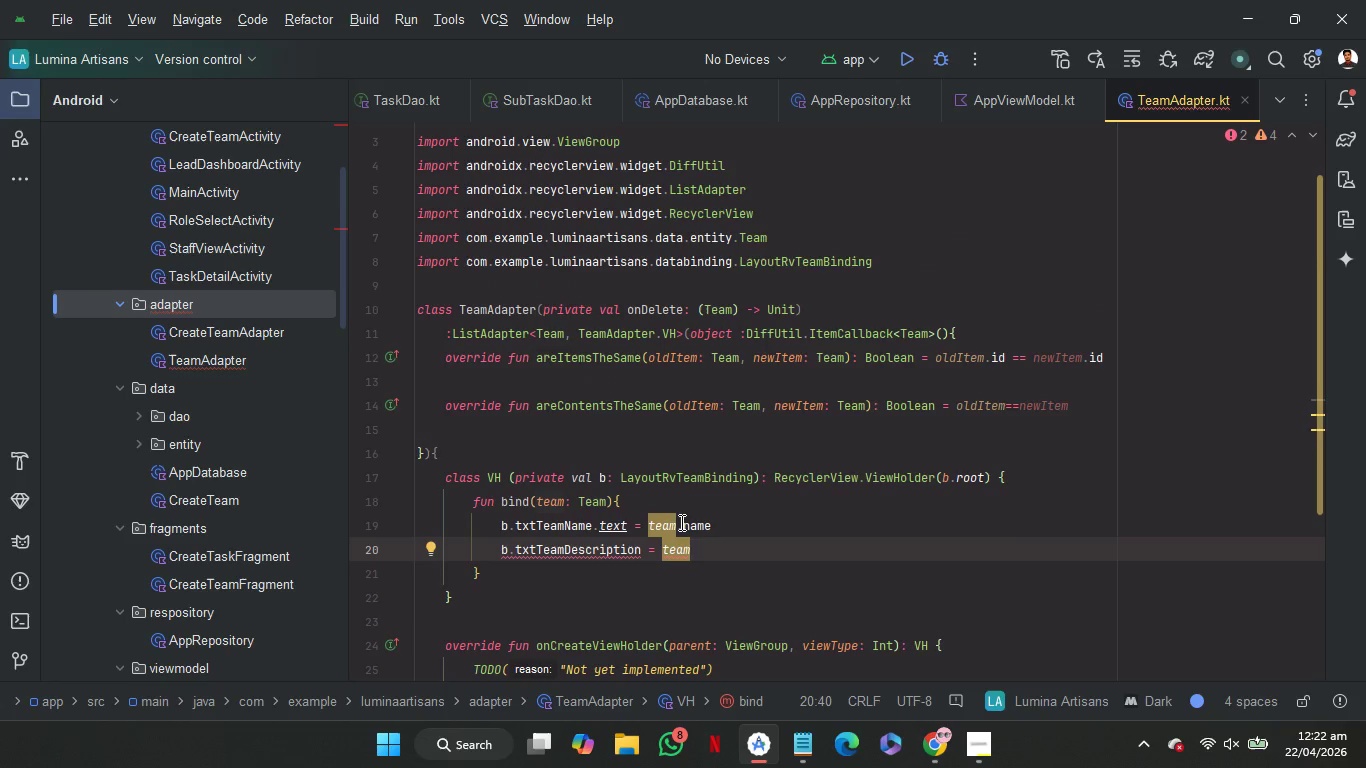 
key(Period)
 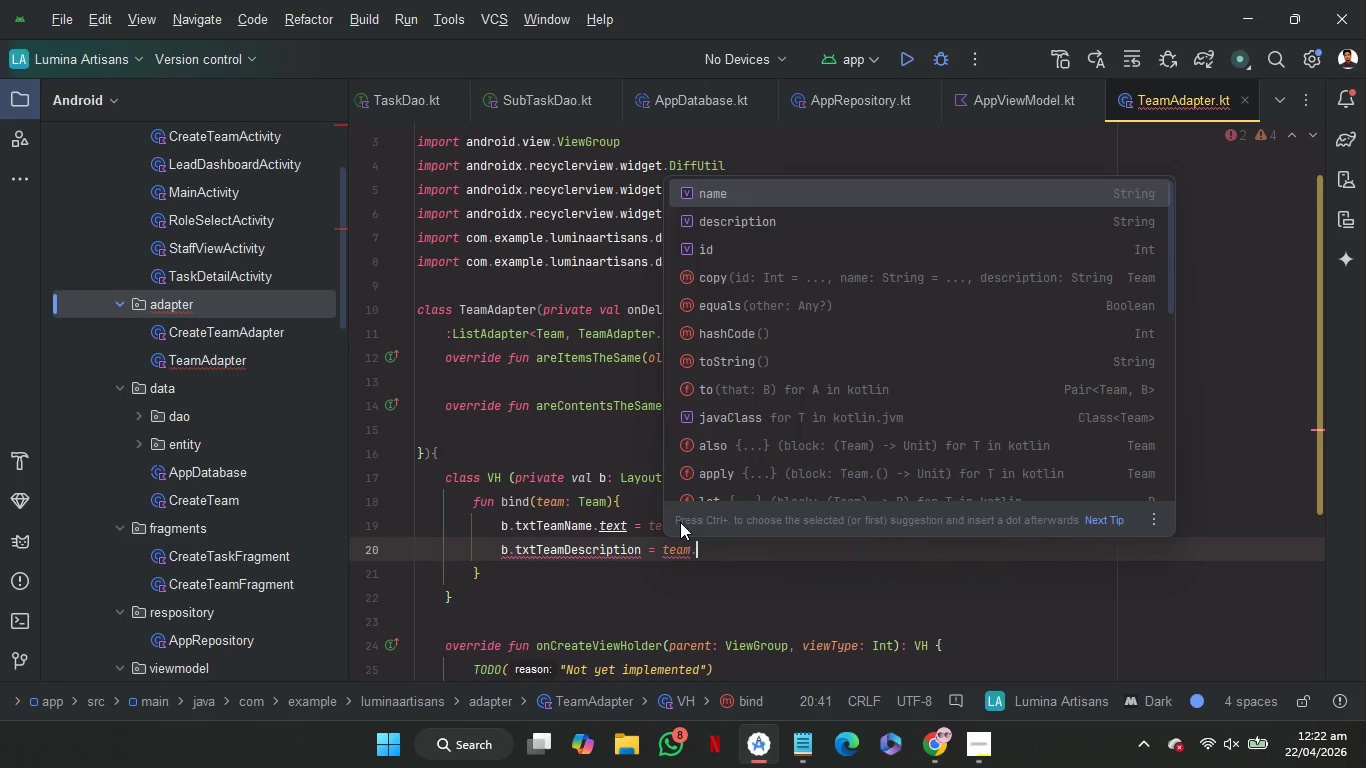 
key(D)
 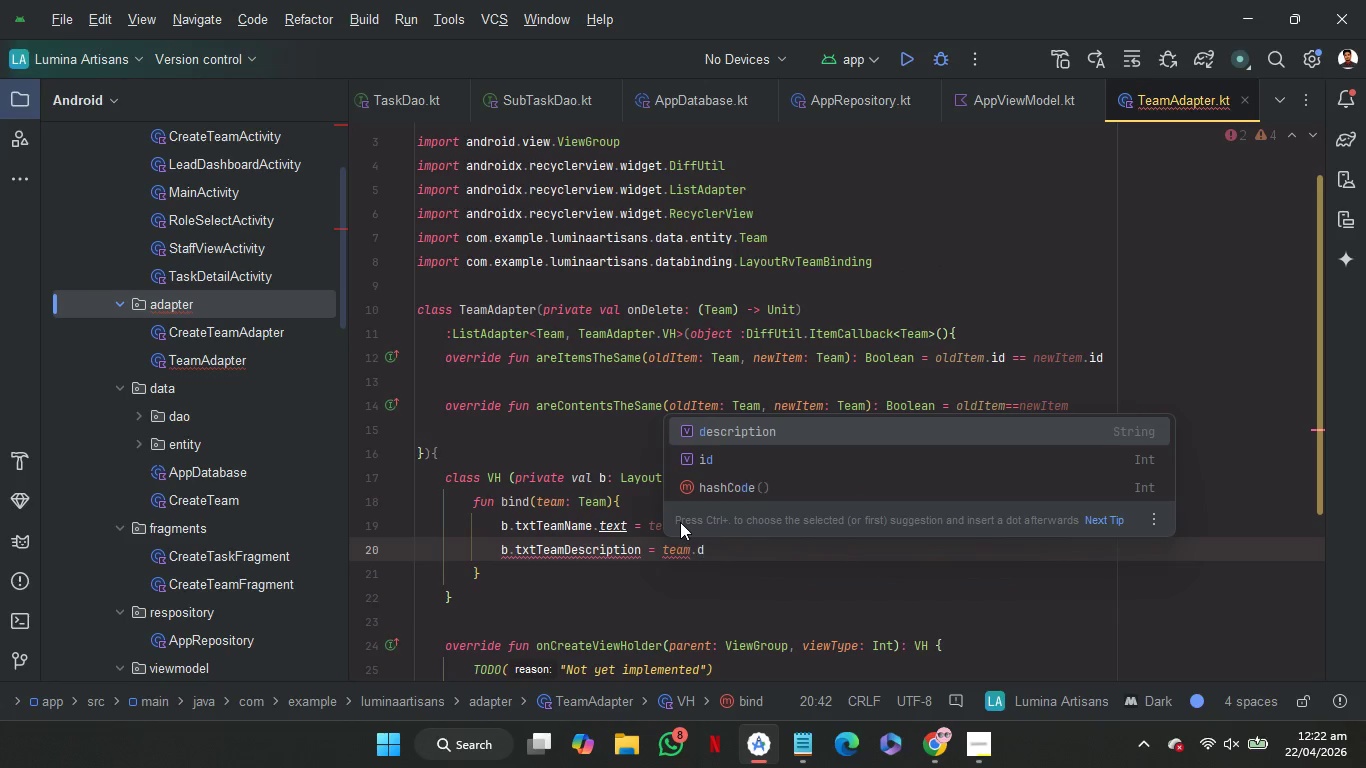 
key(Enter)
 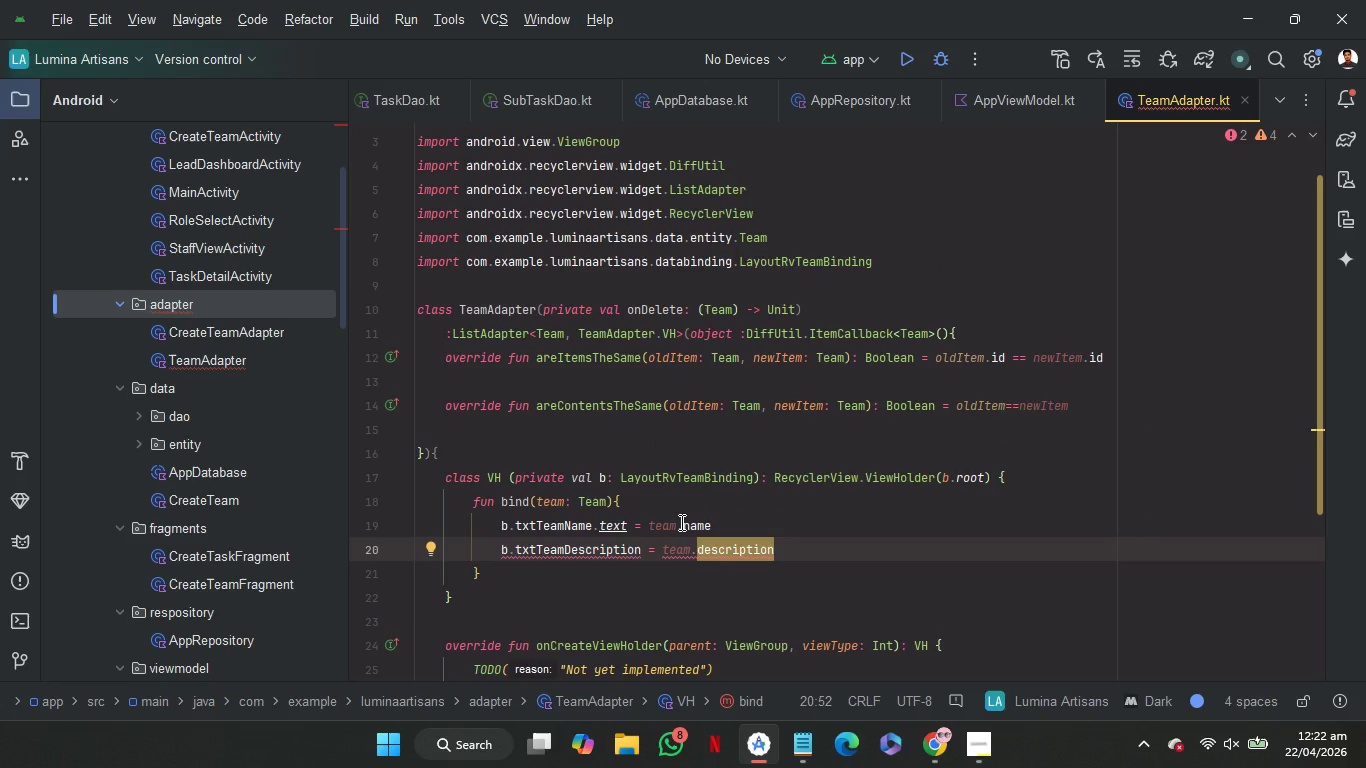 
hold_key(key=ArrowLeft, duration=1.06)
 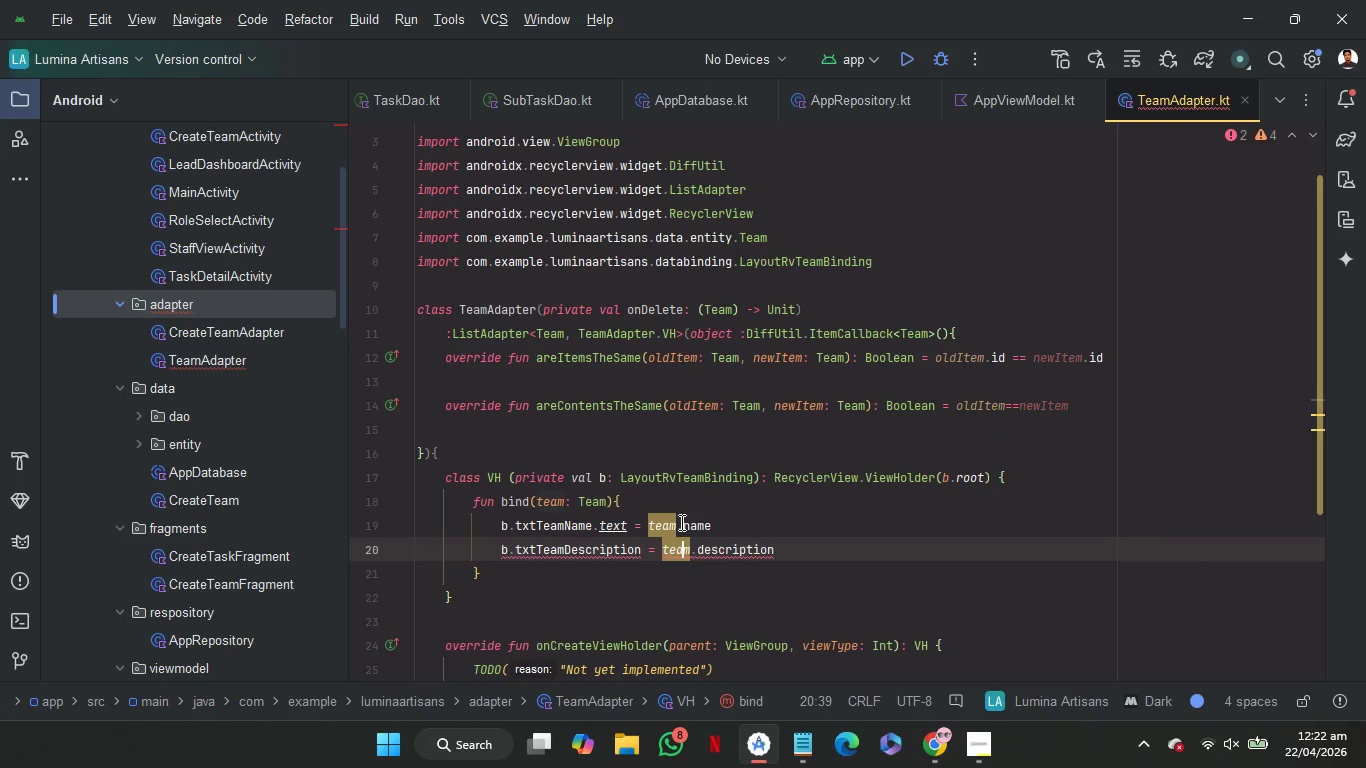 
key(ArrowLeft)
 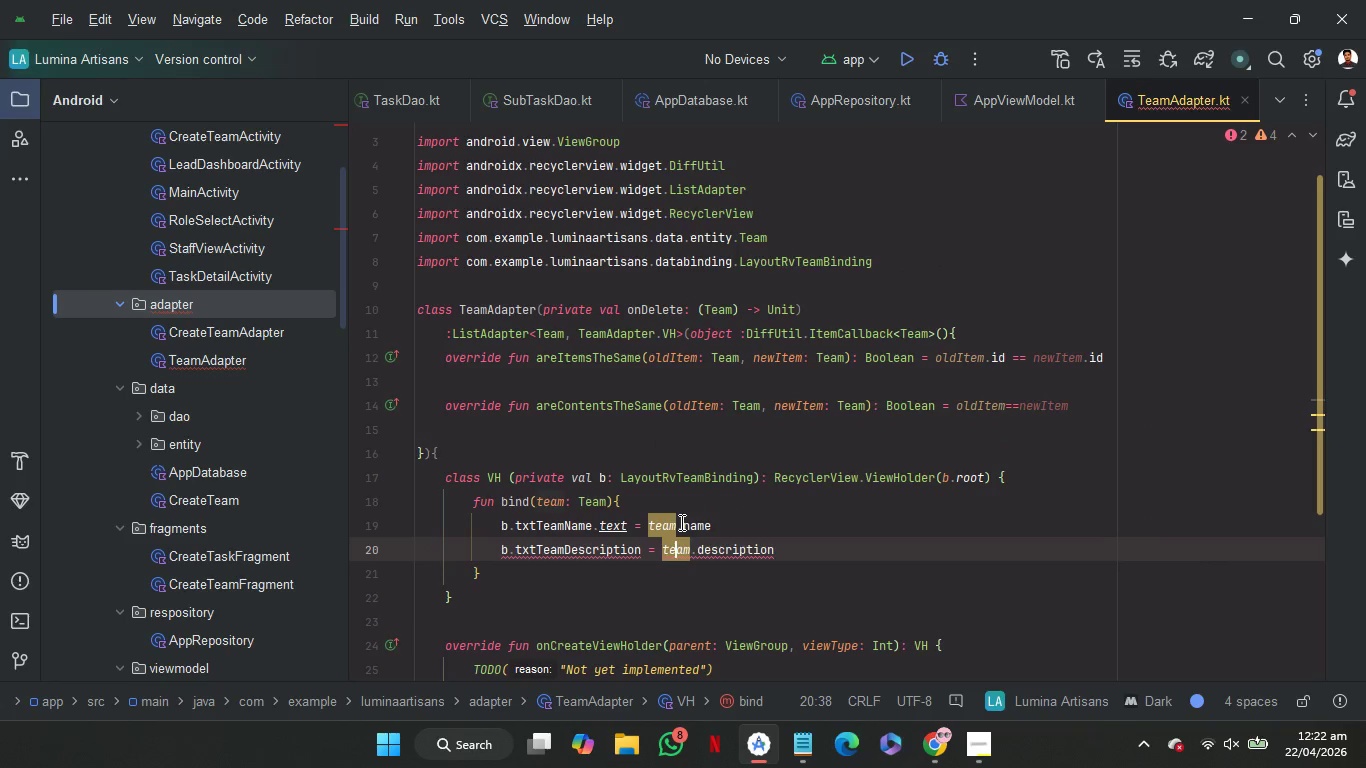 
key(ArrowLeft)
 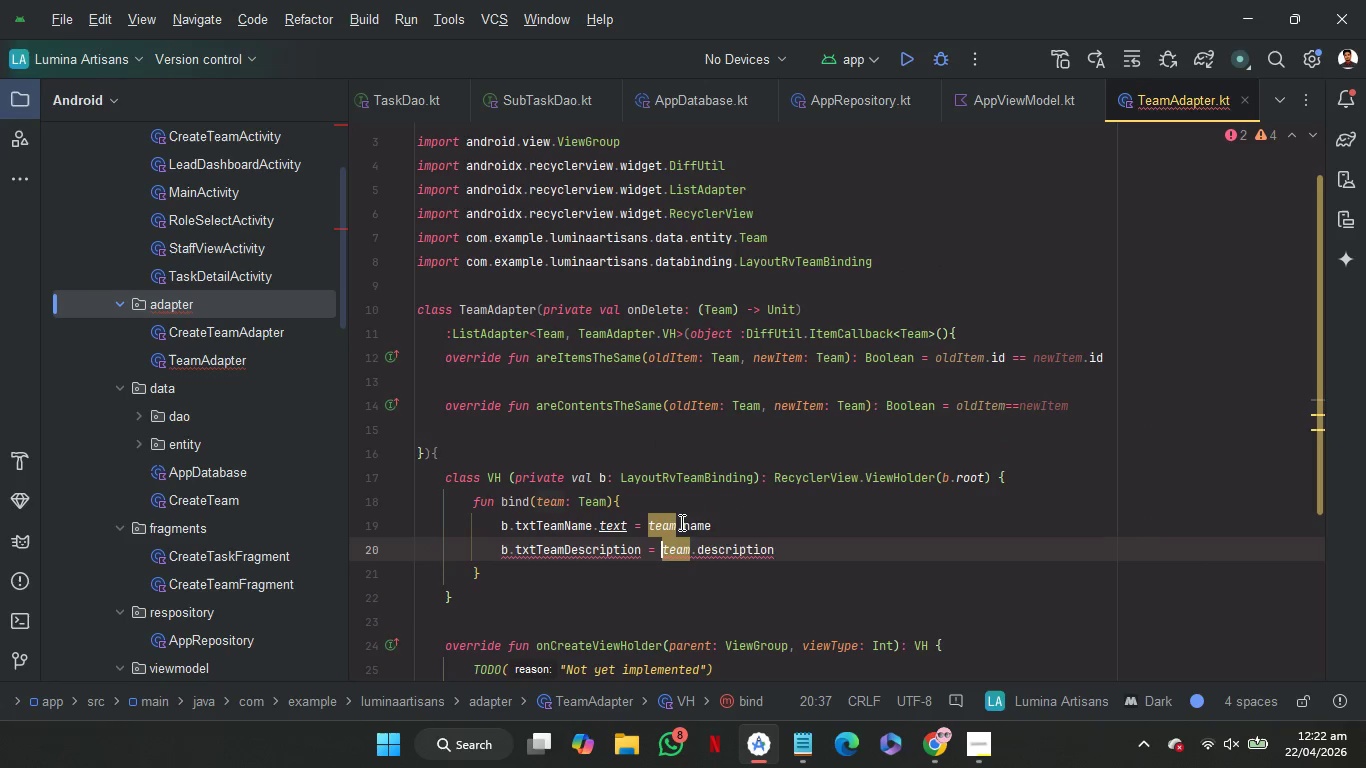 
key(ArrowLeft)
 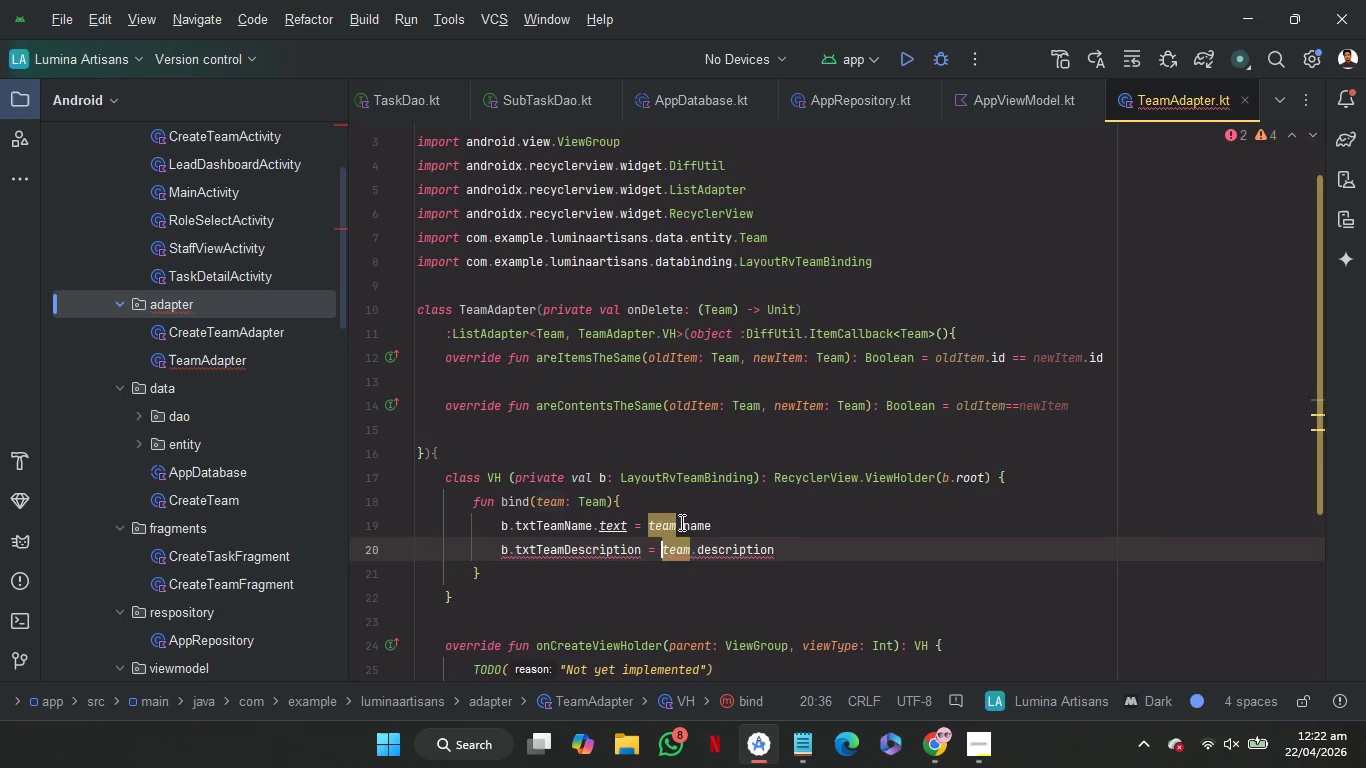 
key(ArrowLeft)
 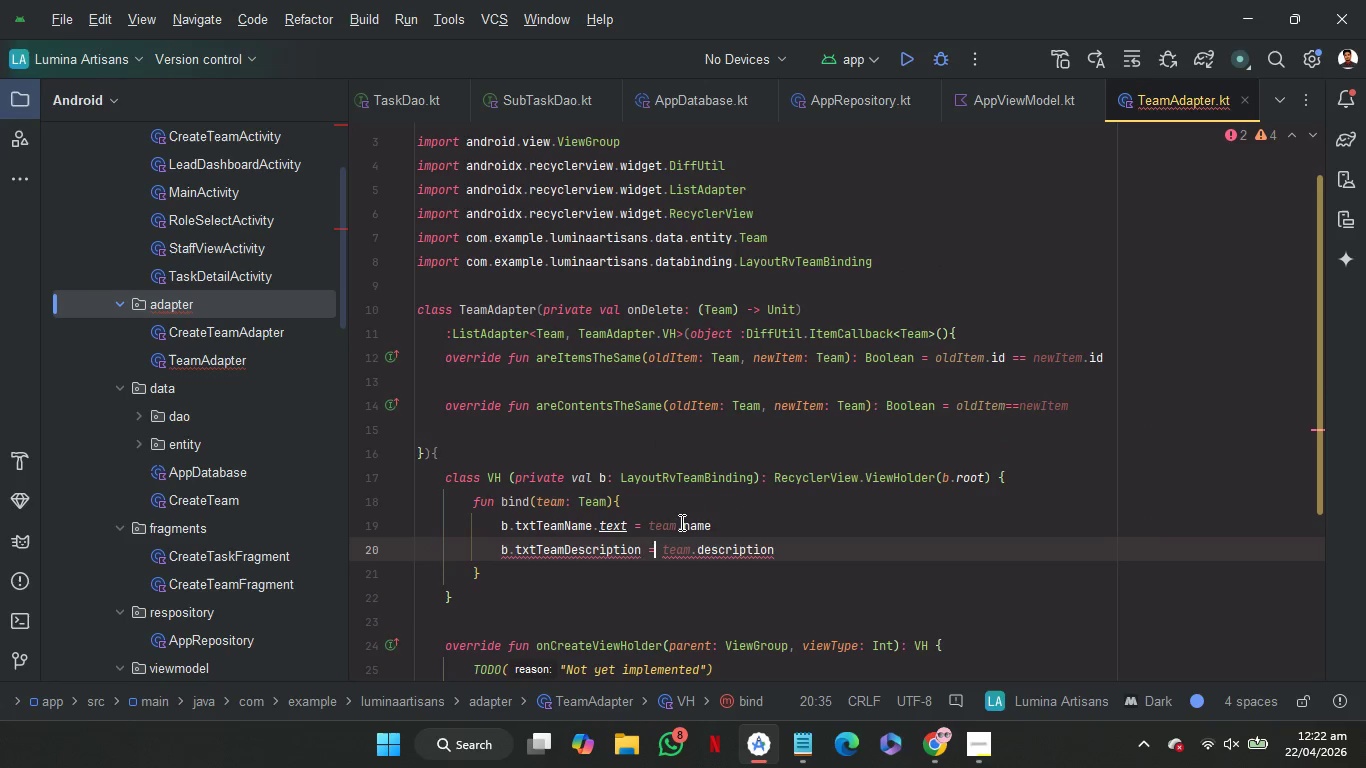 
key(ArrowLeft)
 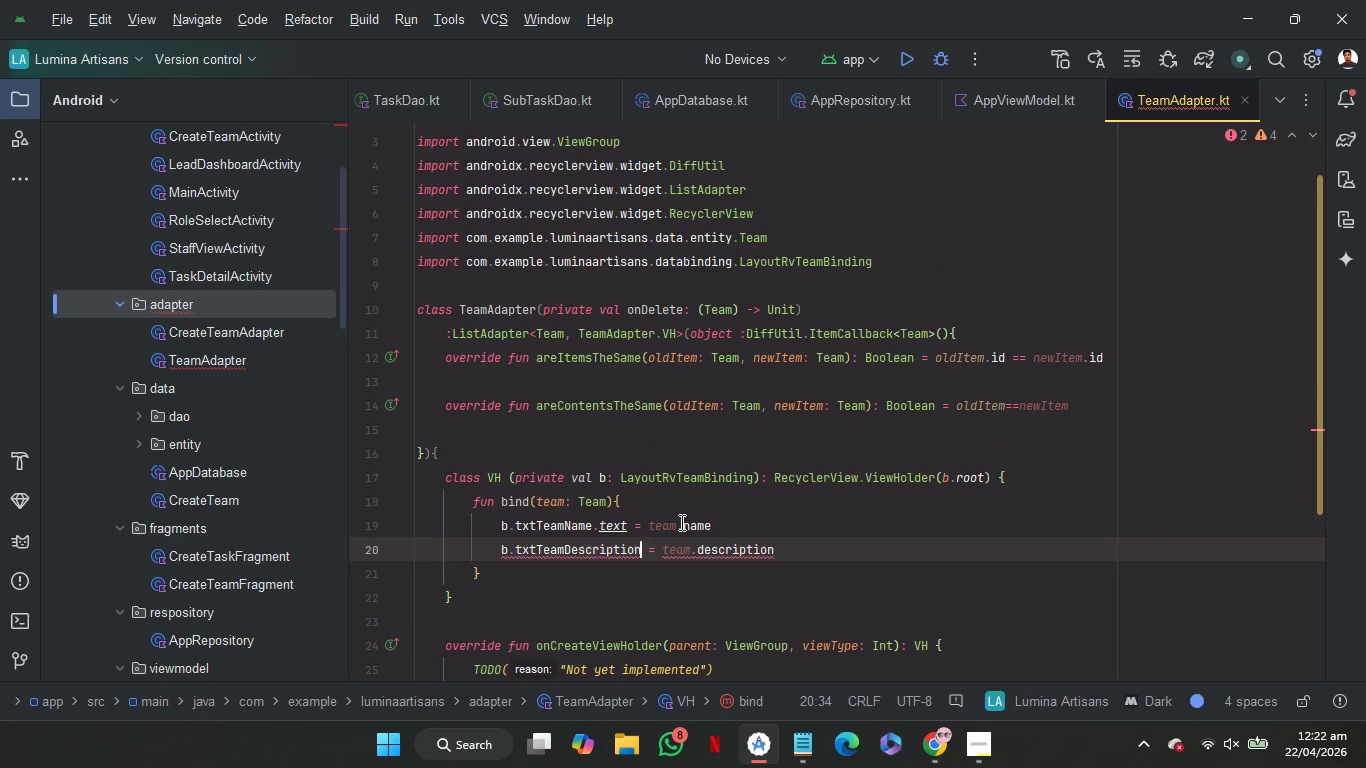 
key(ArrowLeft)
 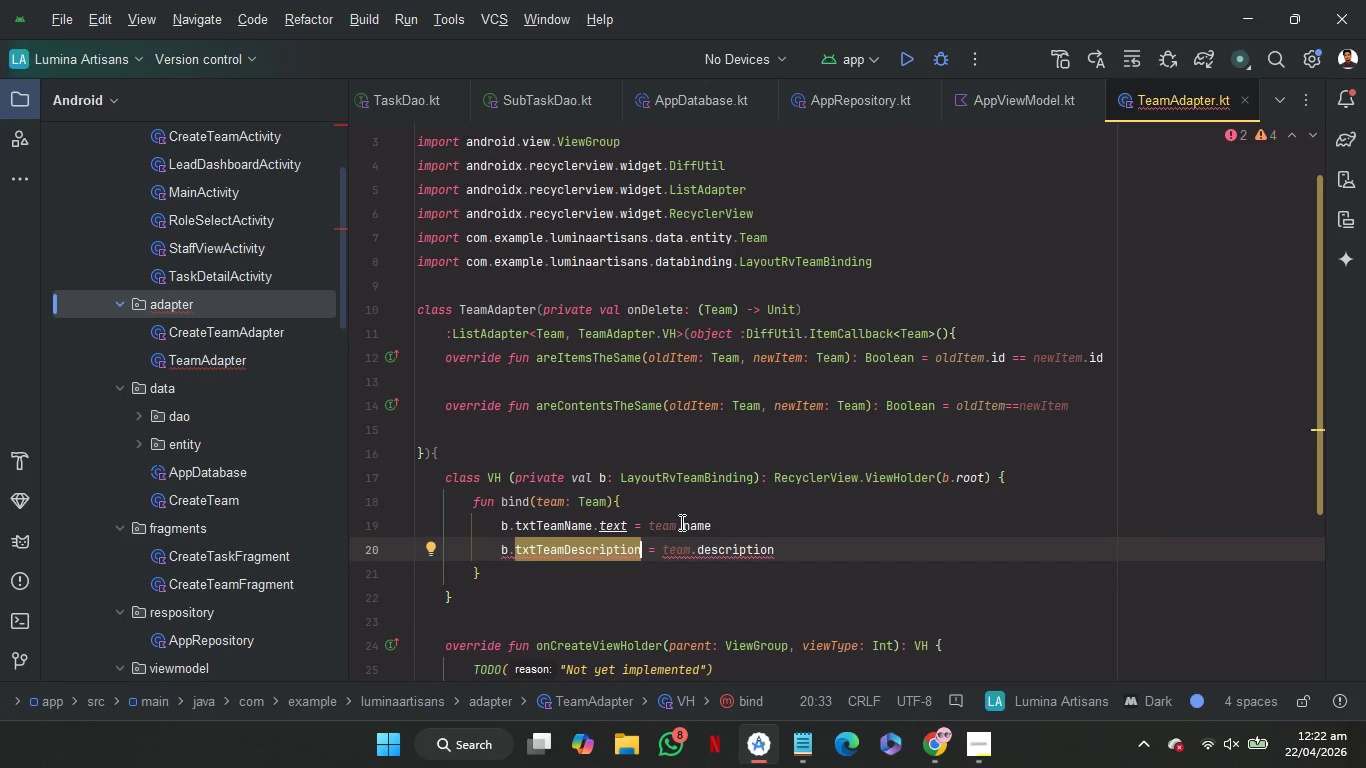 
key(Period)
 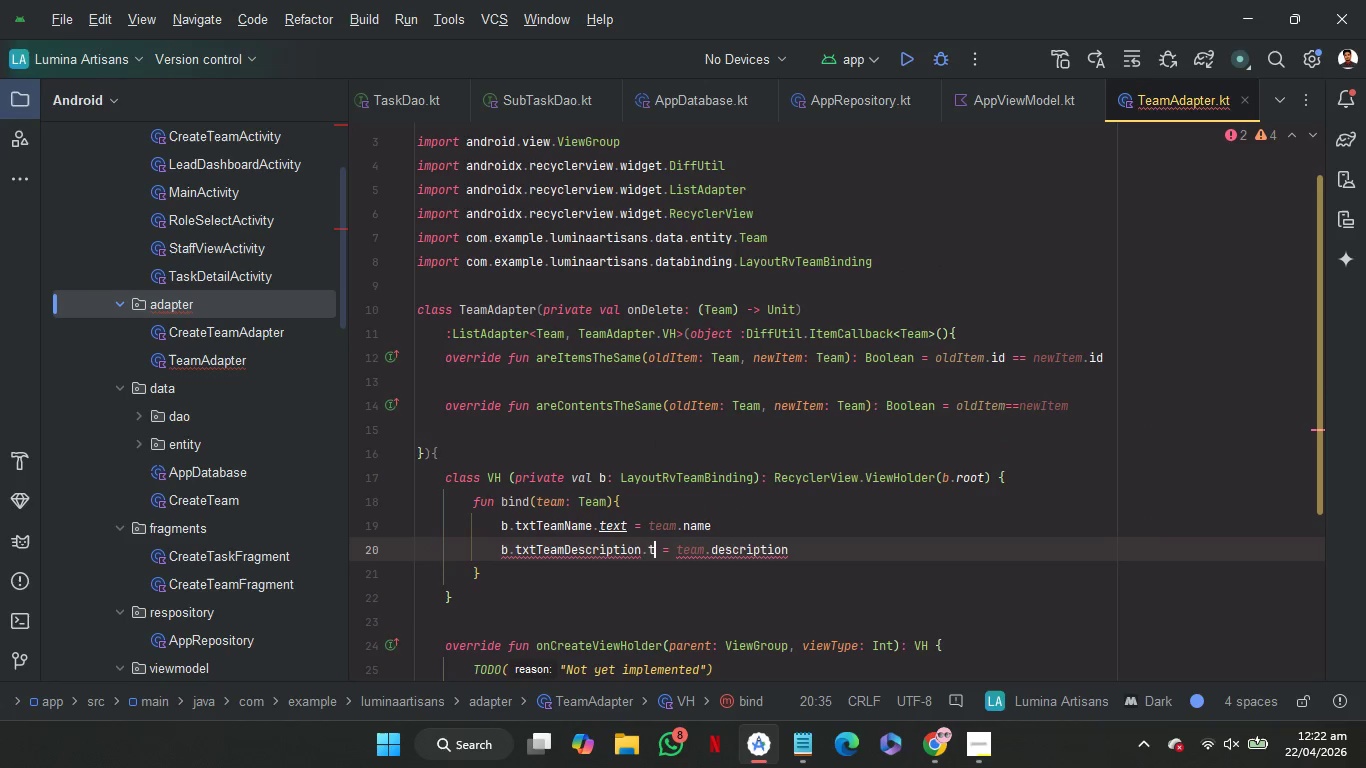 
key(T)
 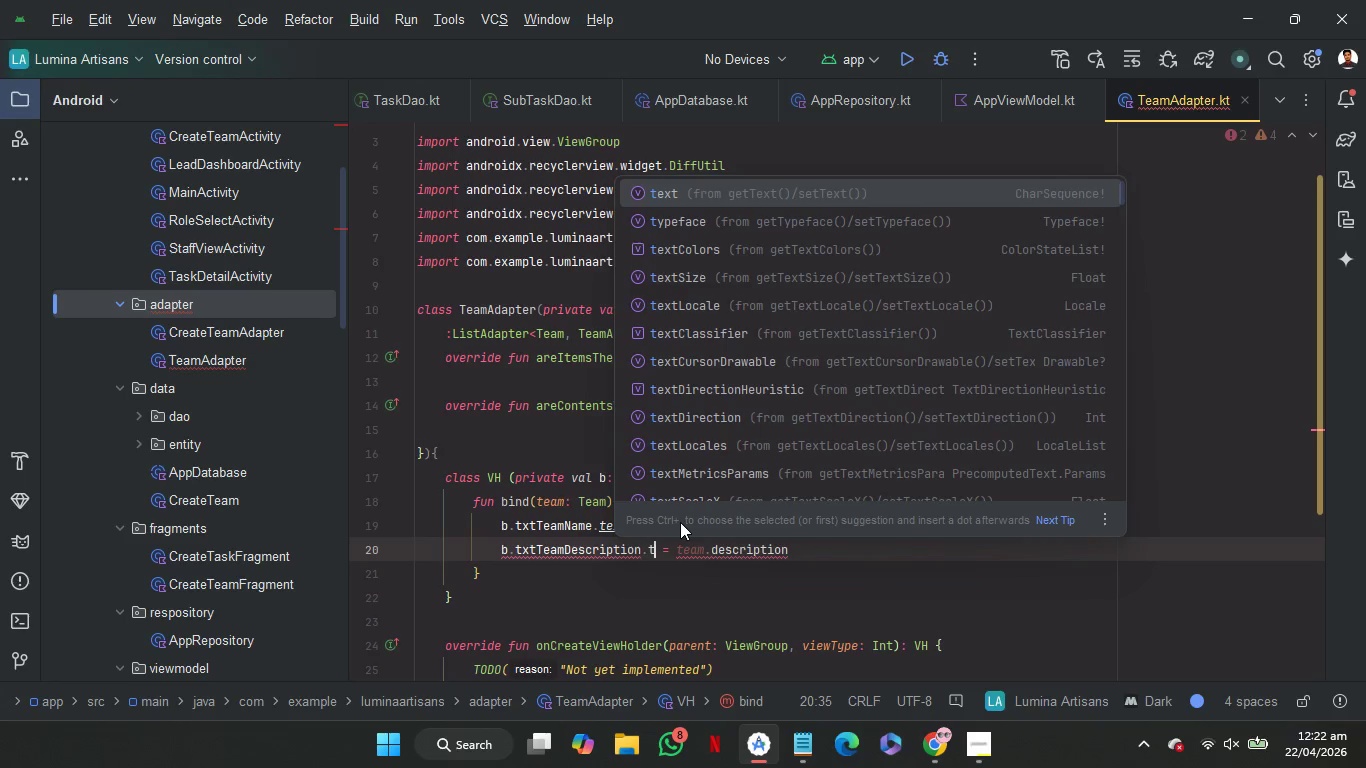 
key(Enter)
 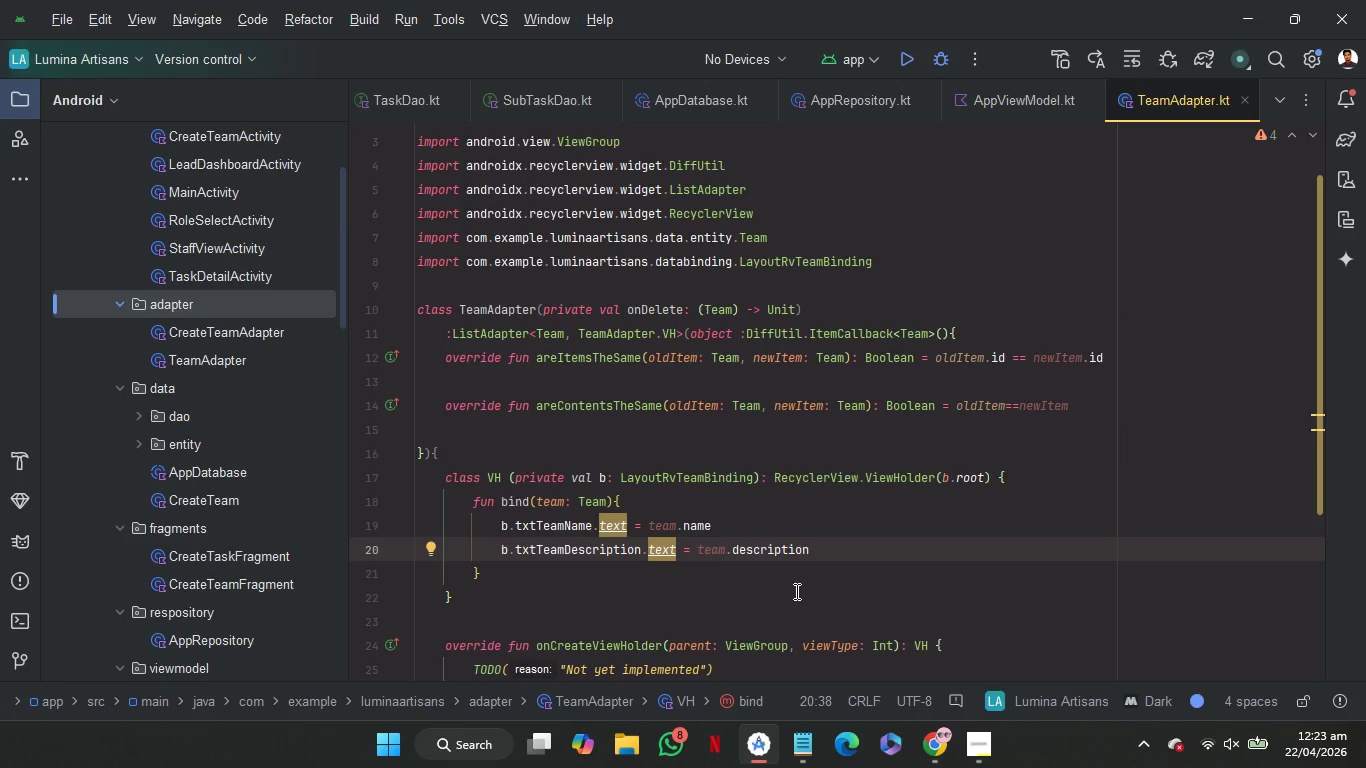 
wait(6.61)
 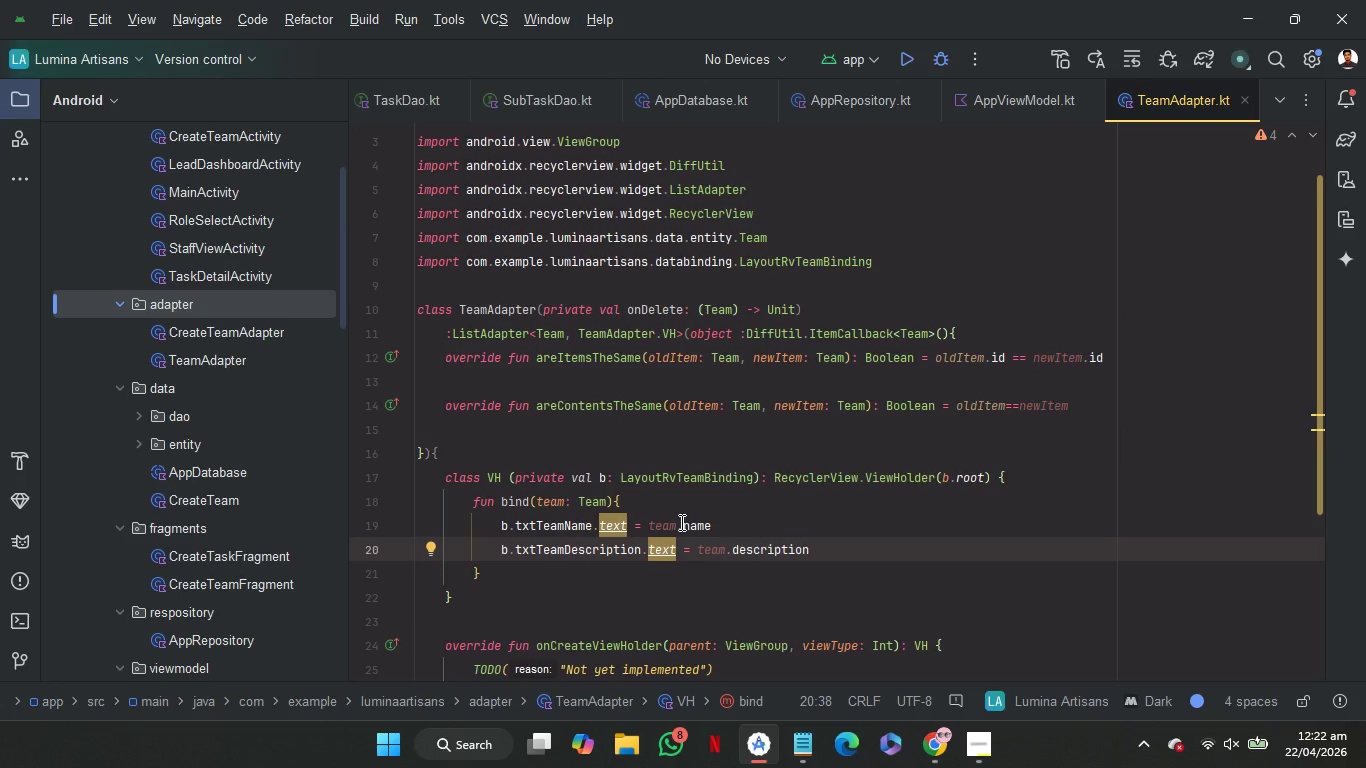 
left_click([841, 544])
 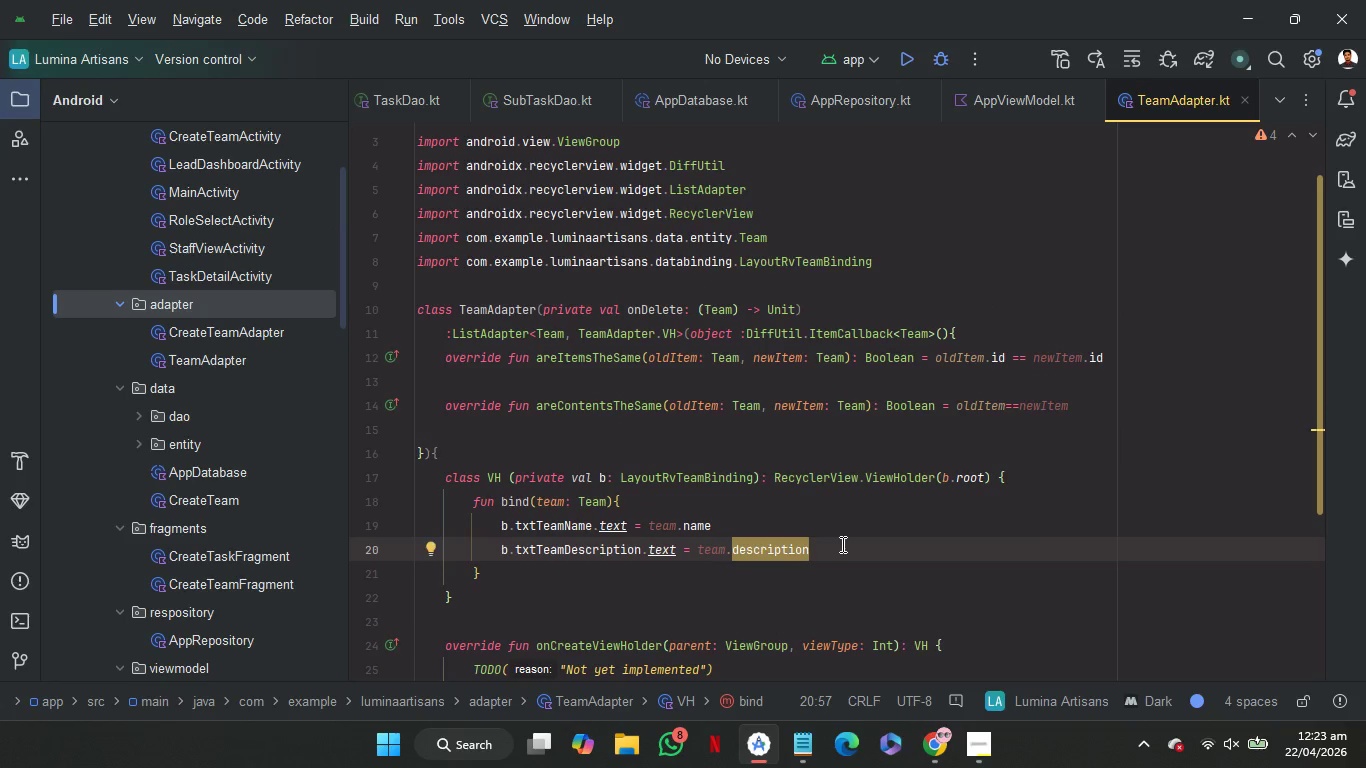 
key(Enter)
 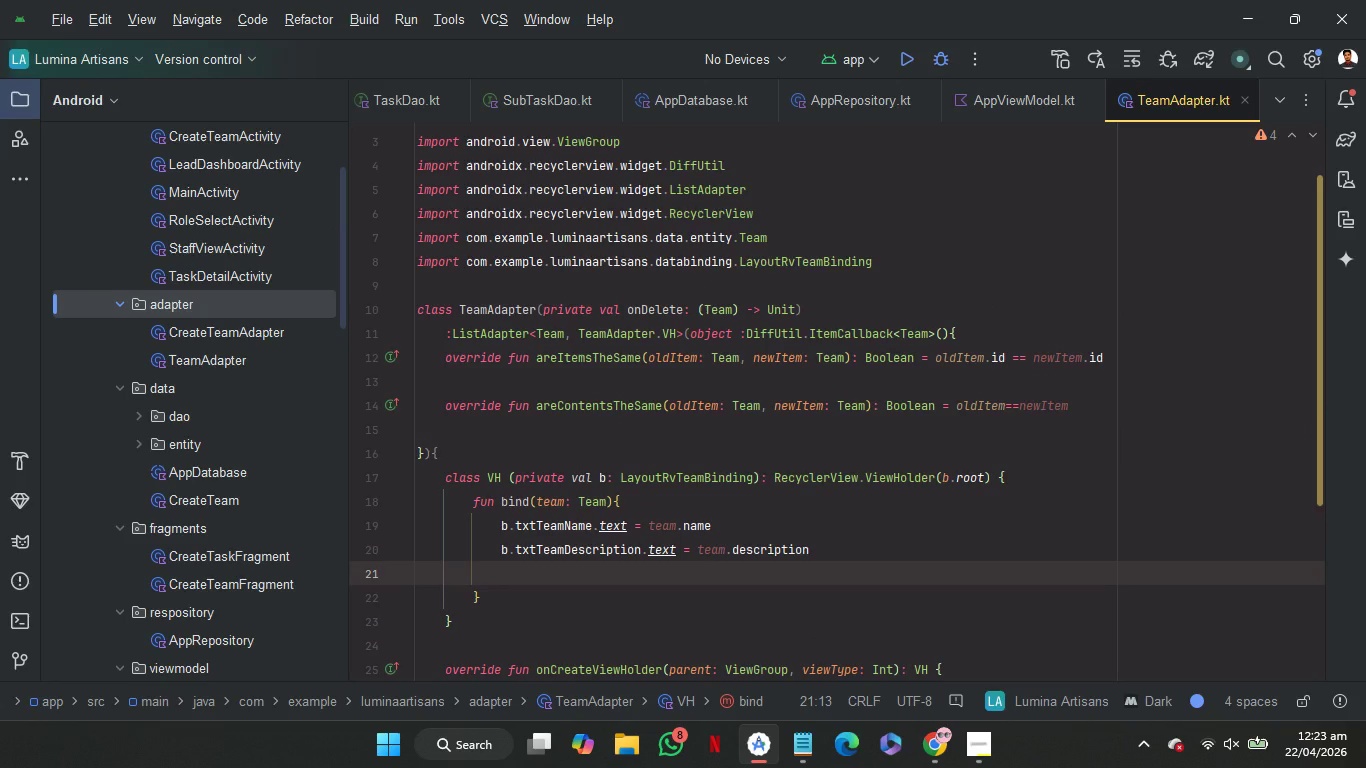 
key(B)
 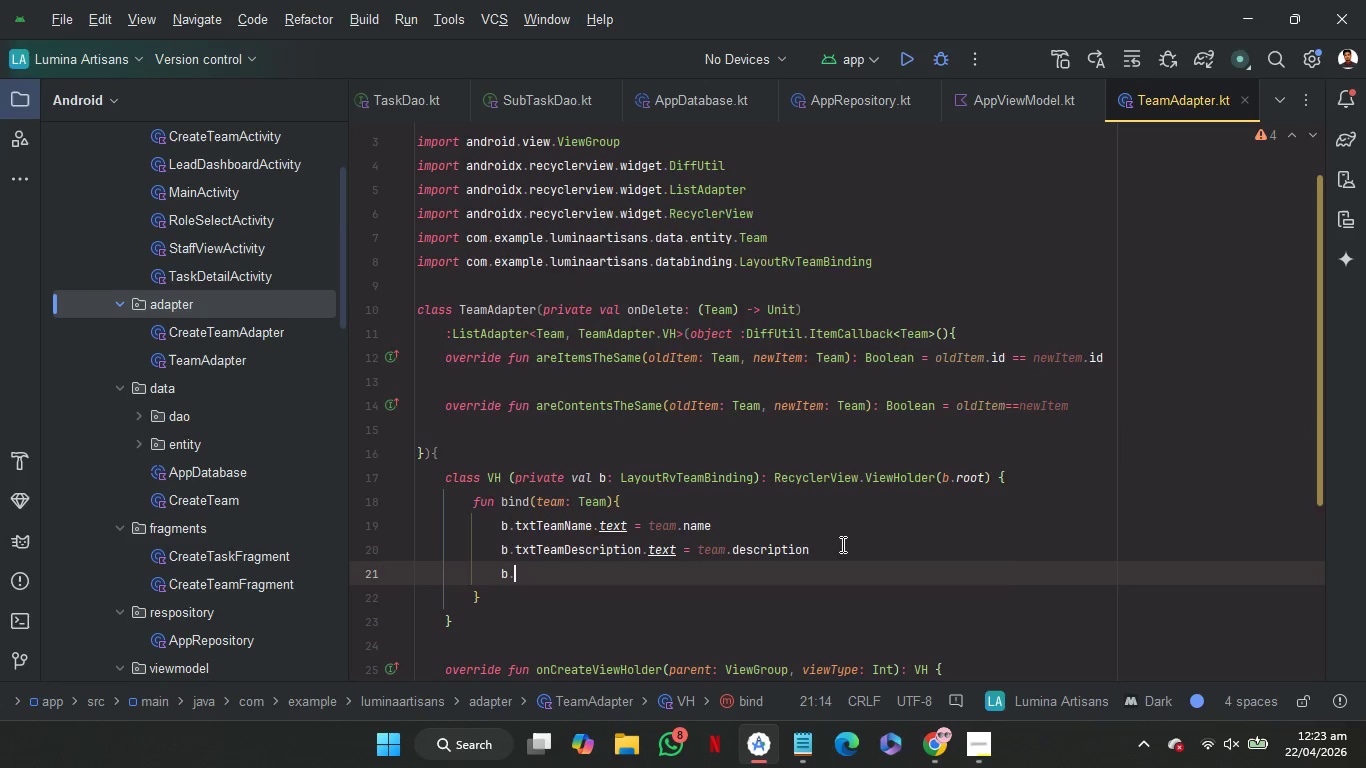 
key(Period)
 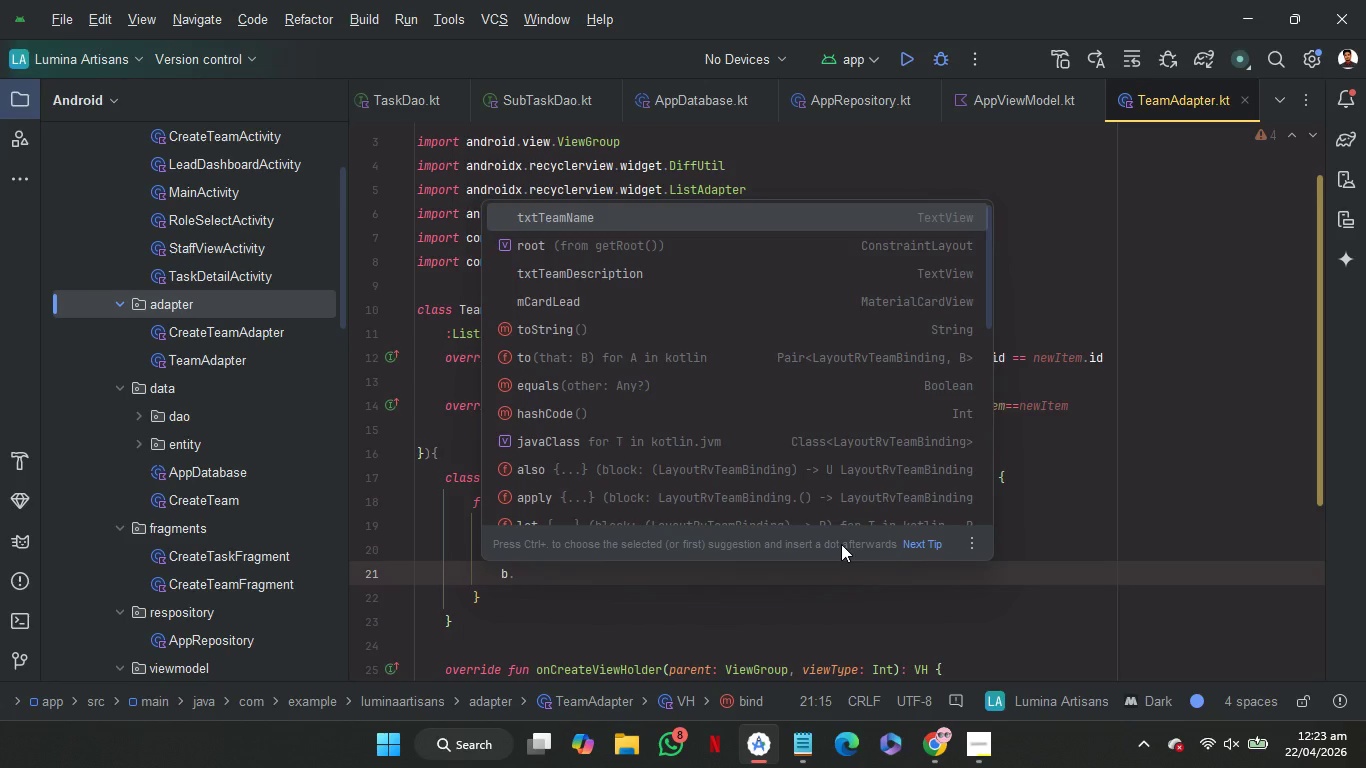 
key(ArrowDown)
 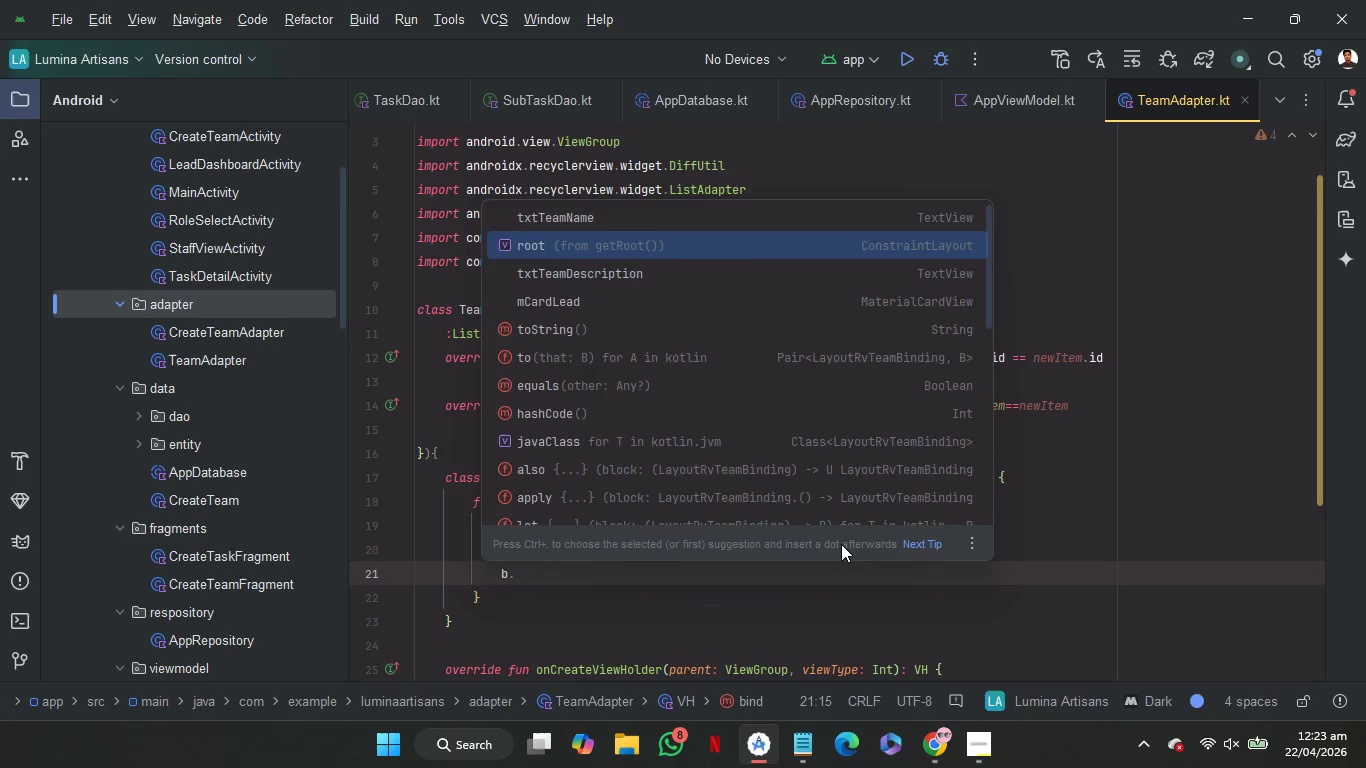 
key(Enter)
 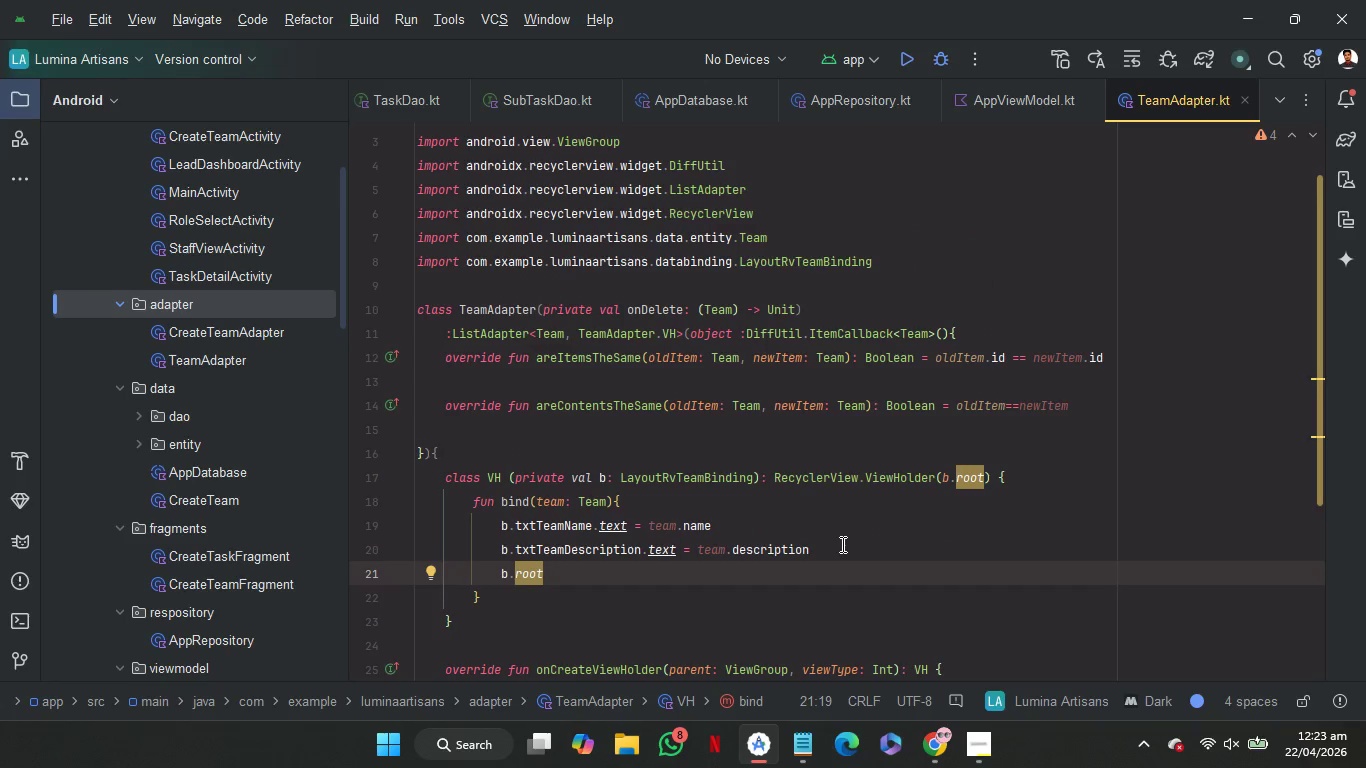 
type(.set)
 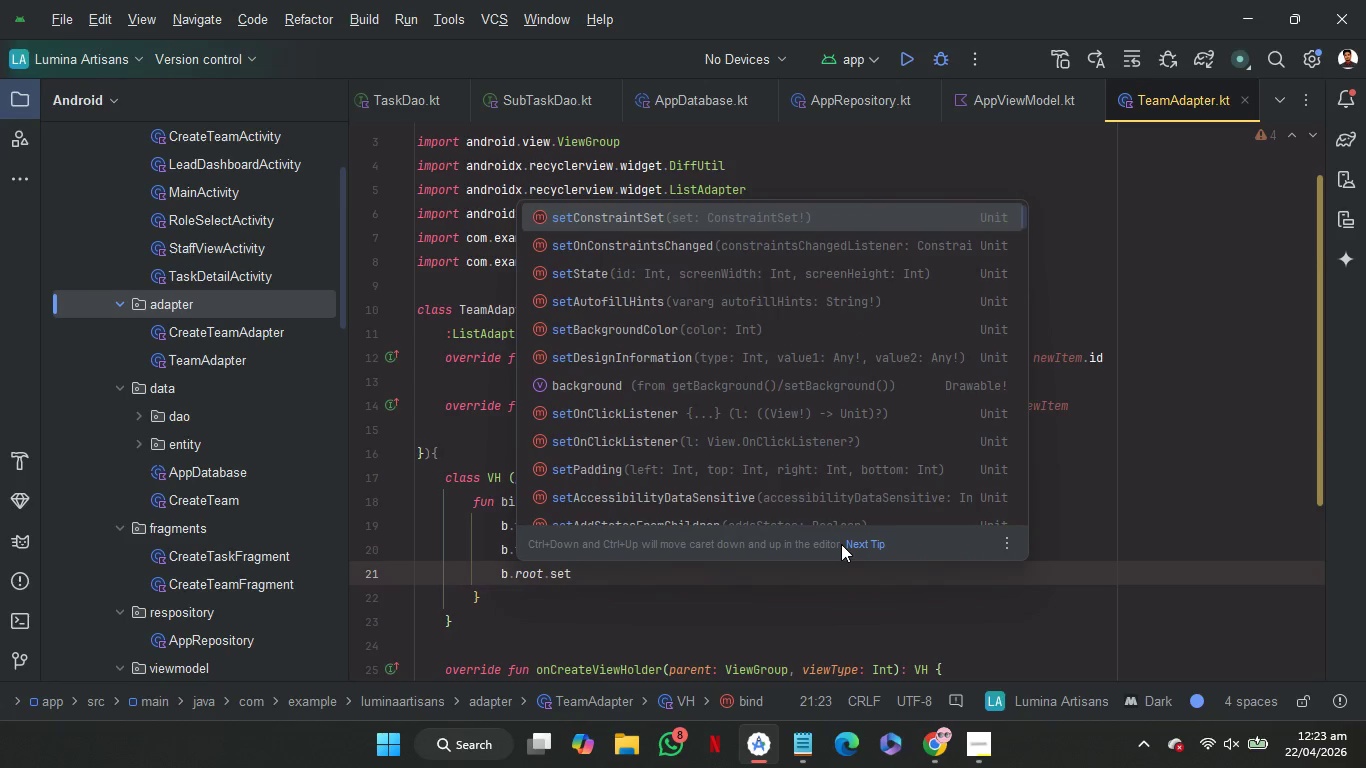 
key(ArrowDown)
 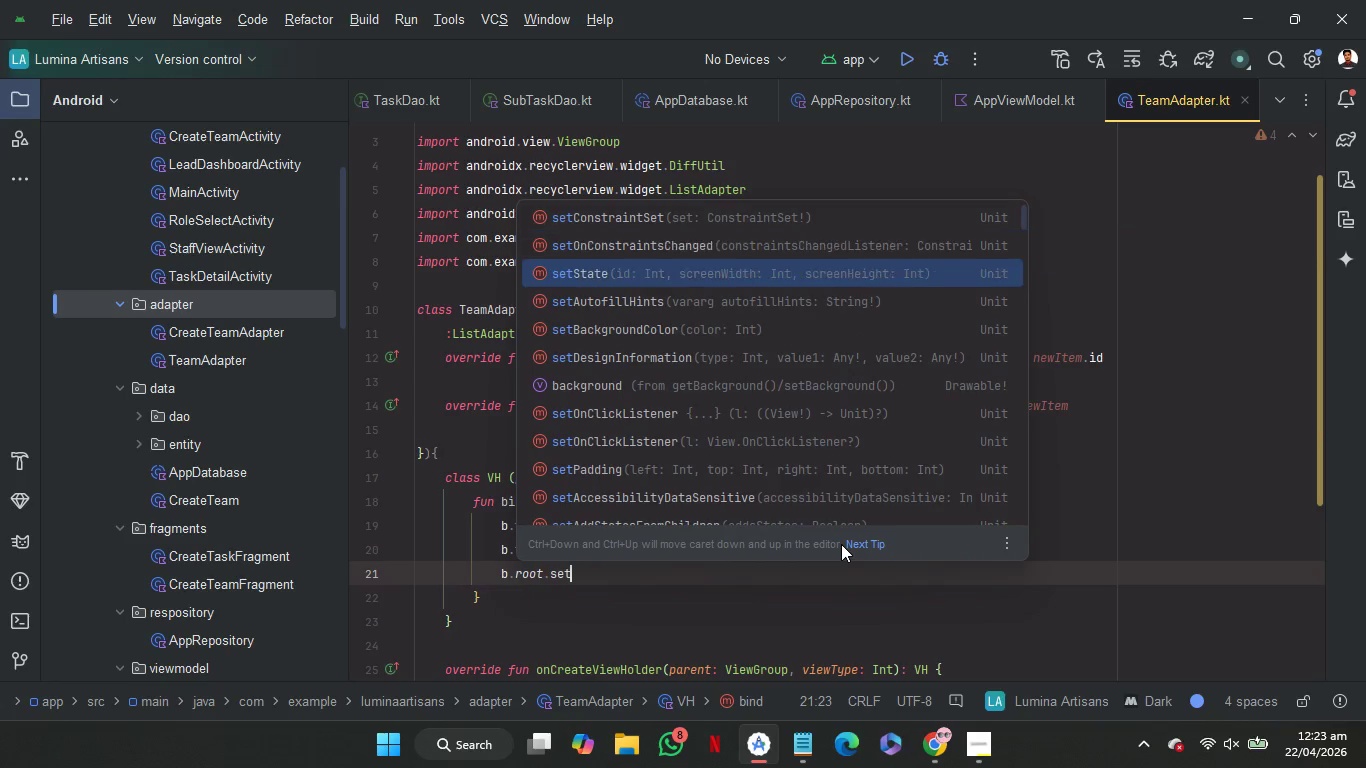 
key(ArrowDown)
 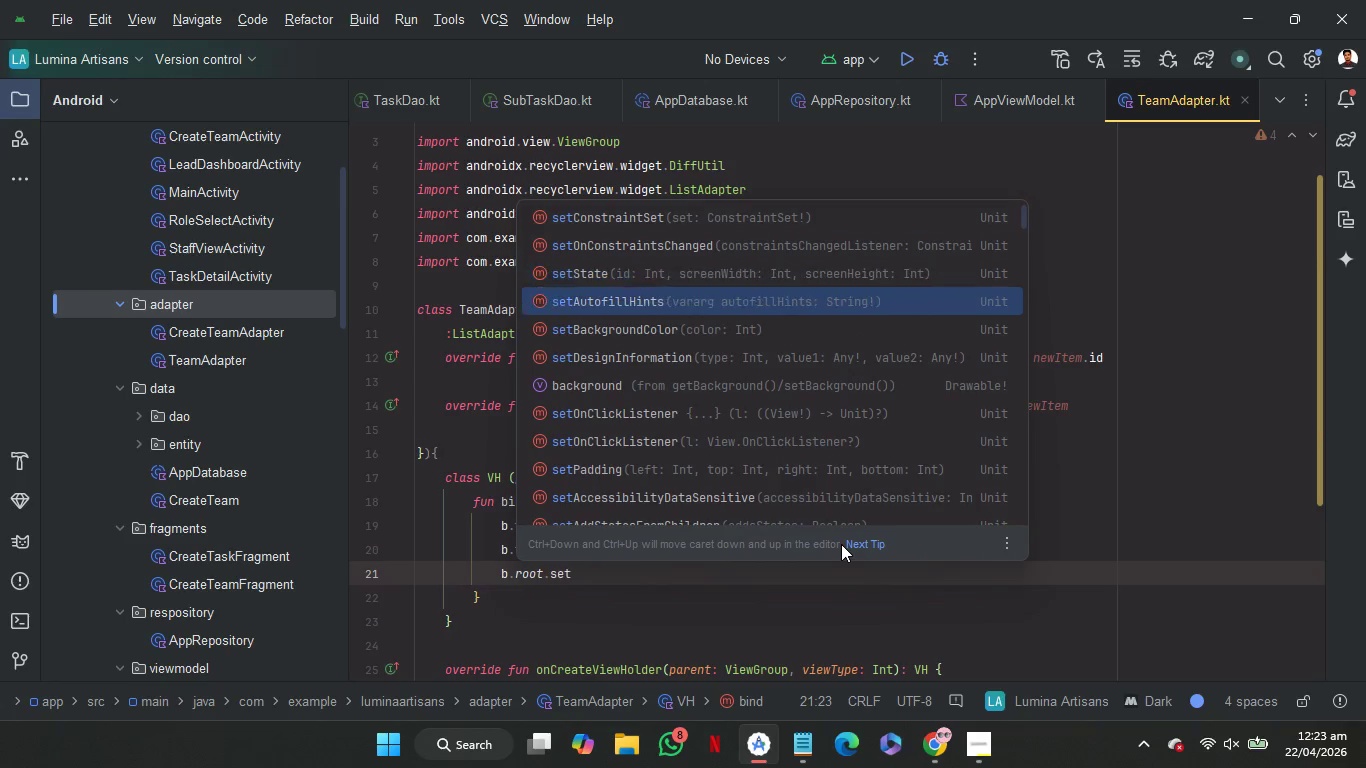 
key(ArrowDown)
 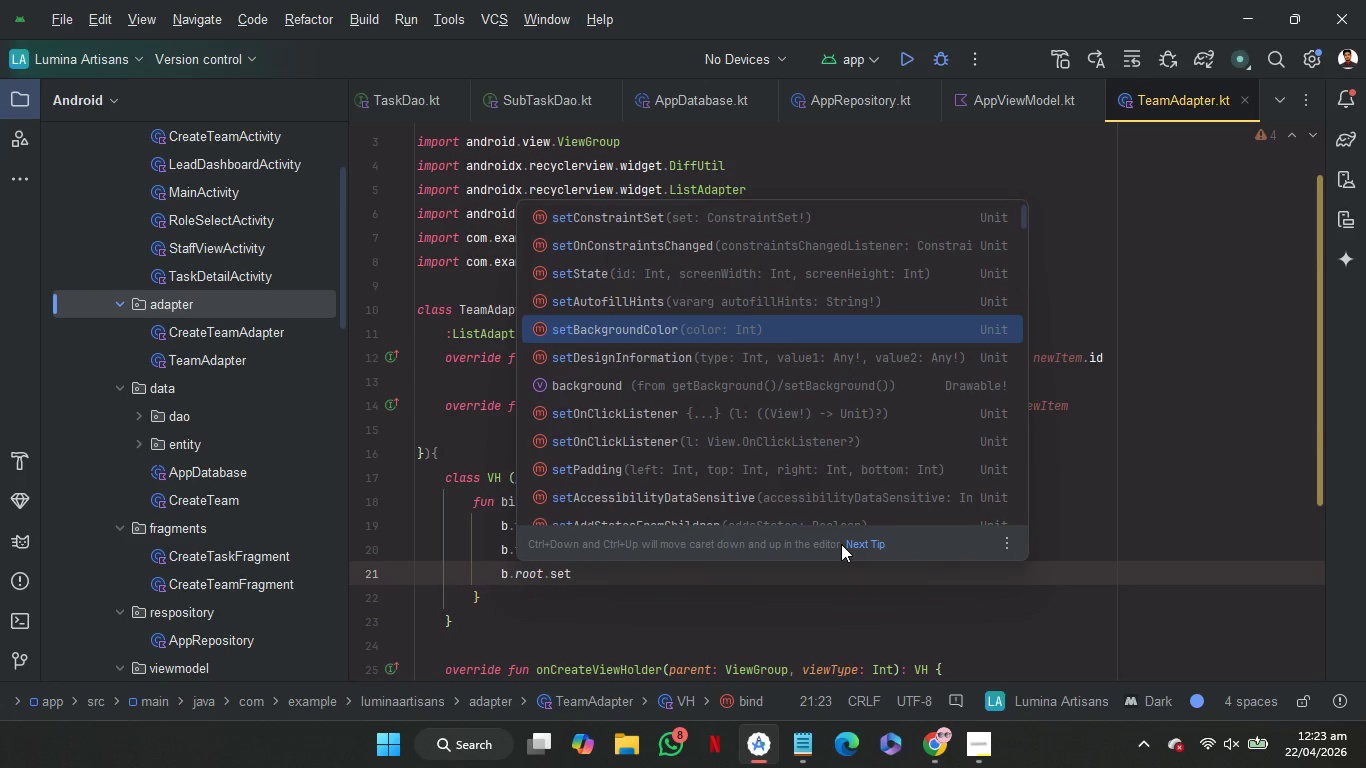 
key(ArrowDown)
 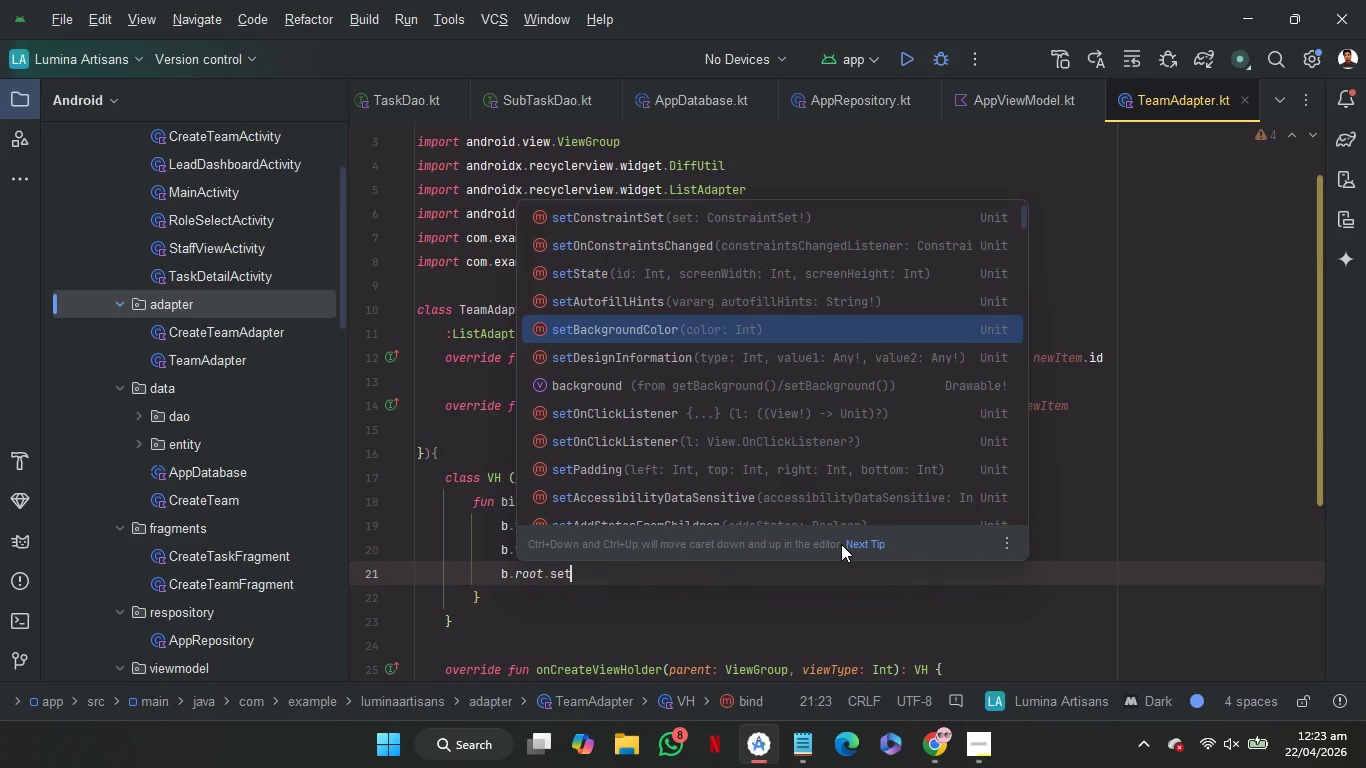 
key(ArrowDown)
 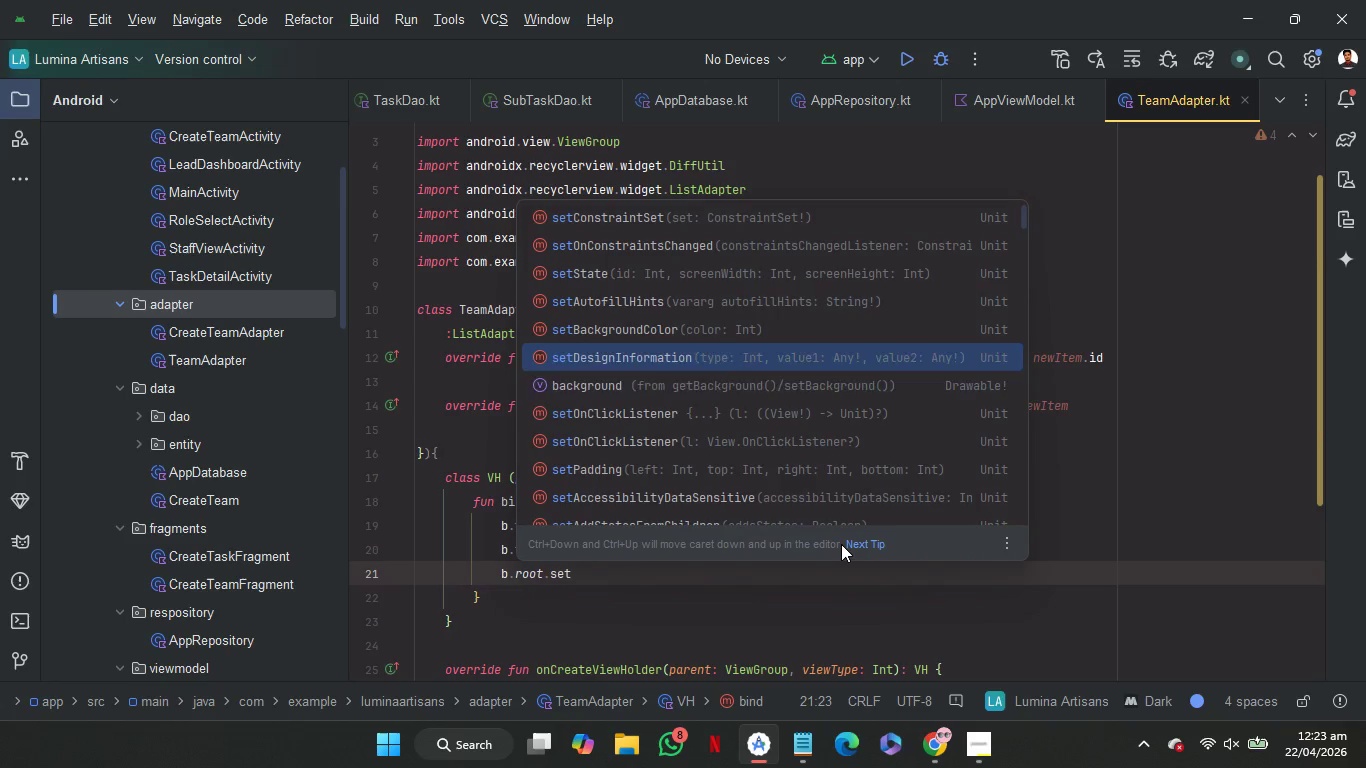 
key(ArrowDown)
 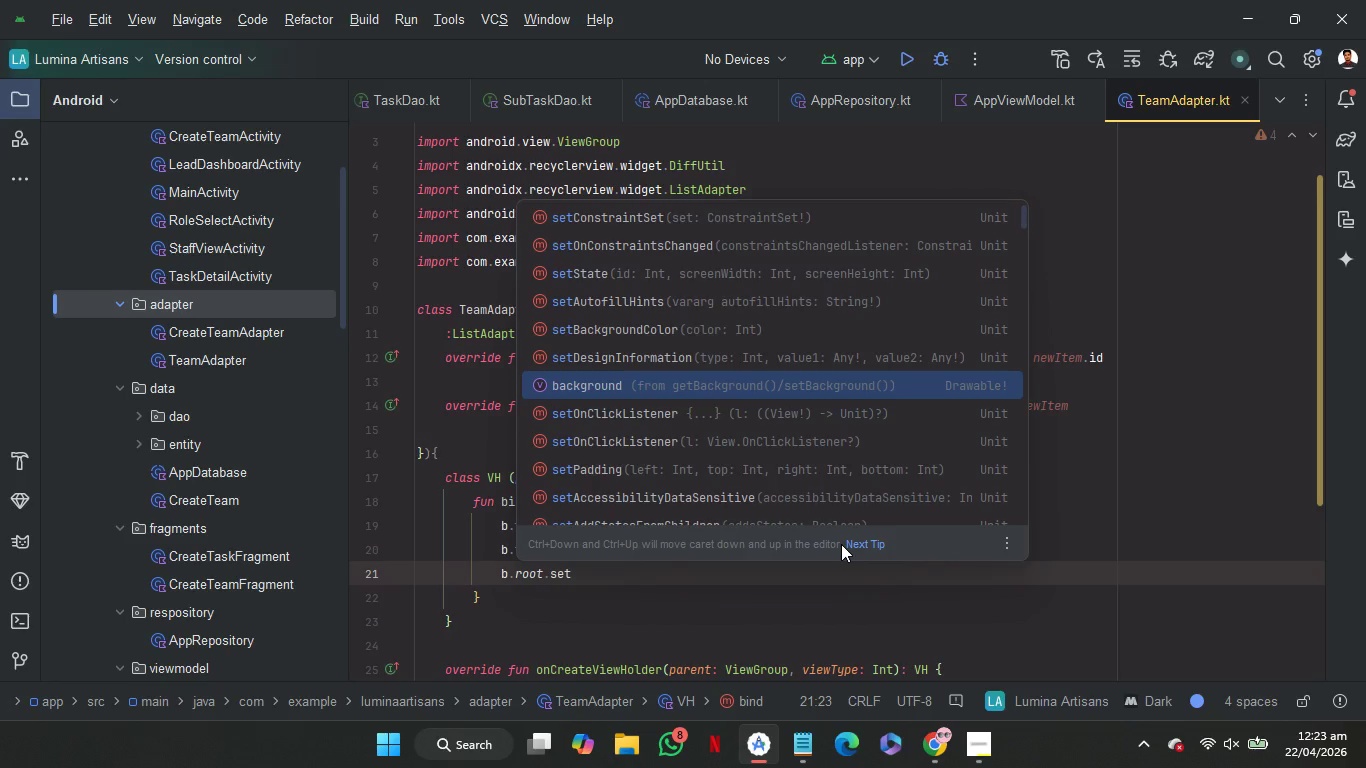 
key(ArrowUp)
 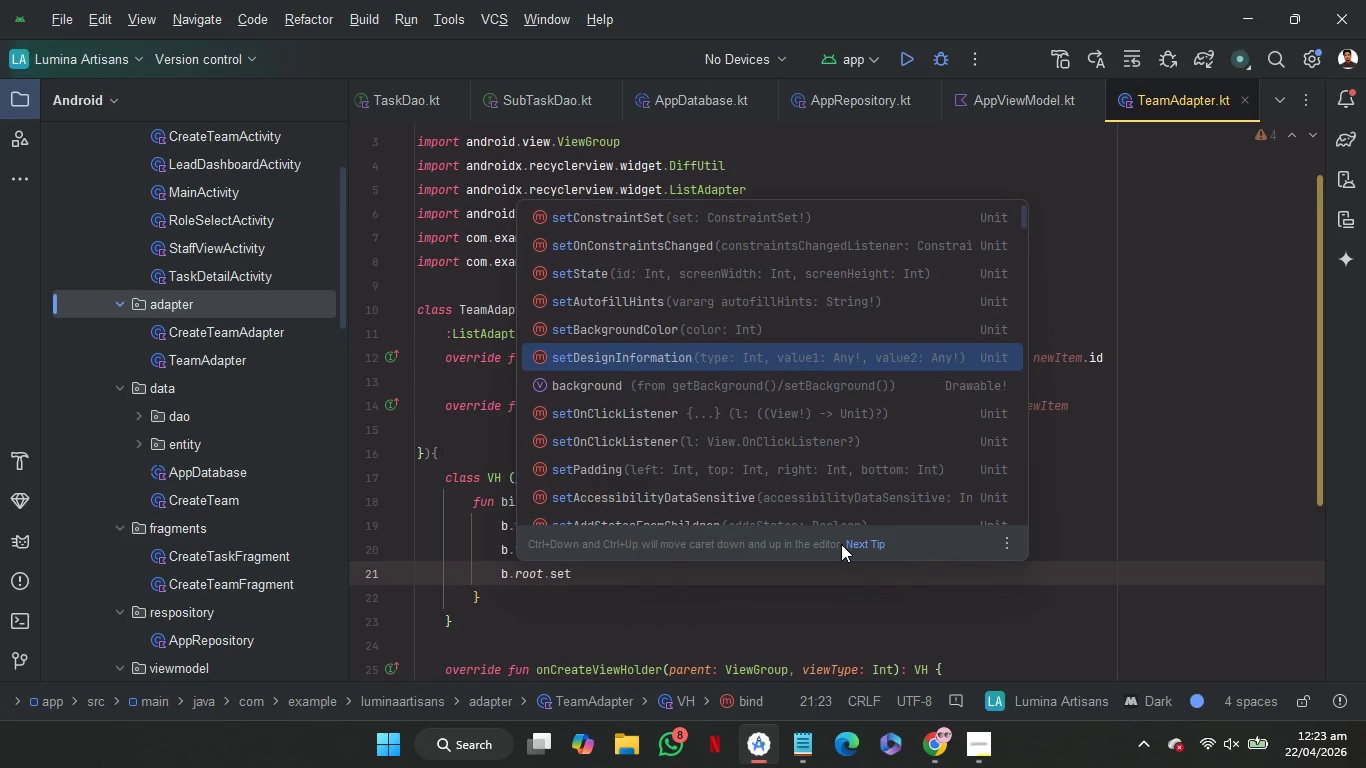 
key(ArrowDown)
 